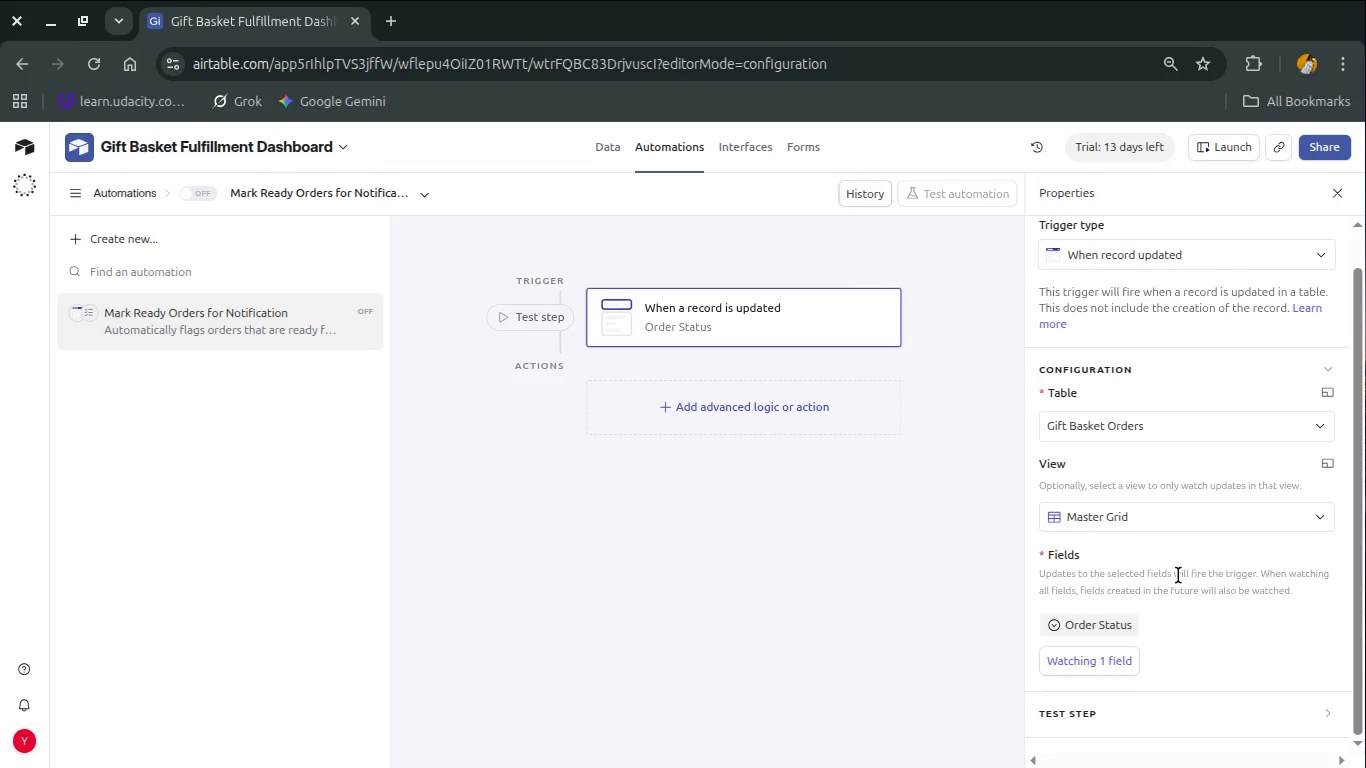 
scroll: coordinate [1178, 575], scroll_direction: up, amount: 3.0
 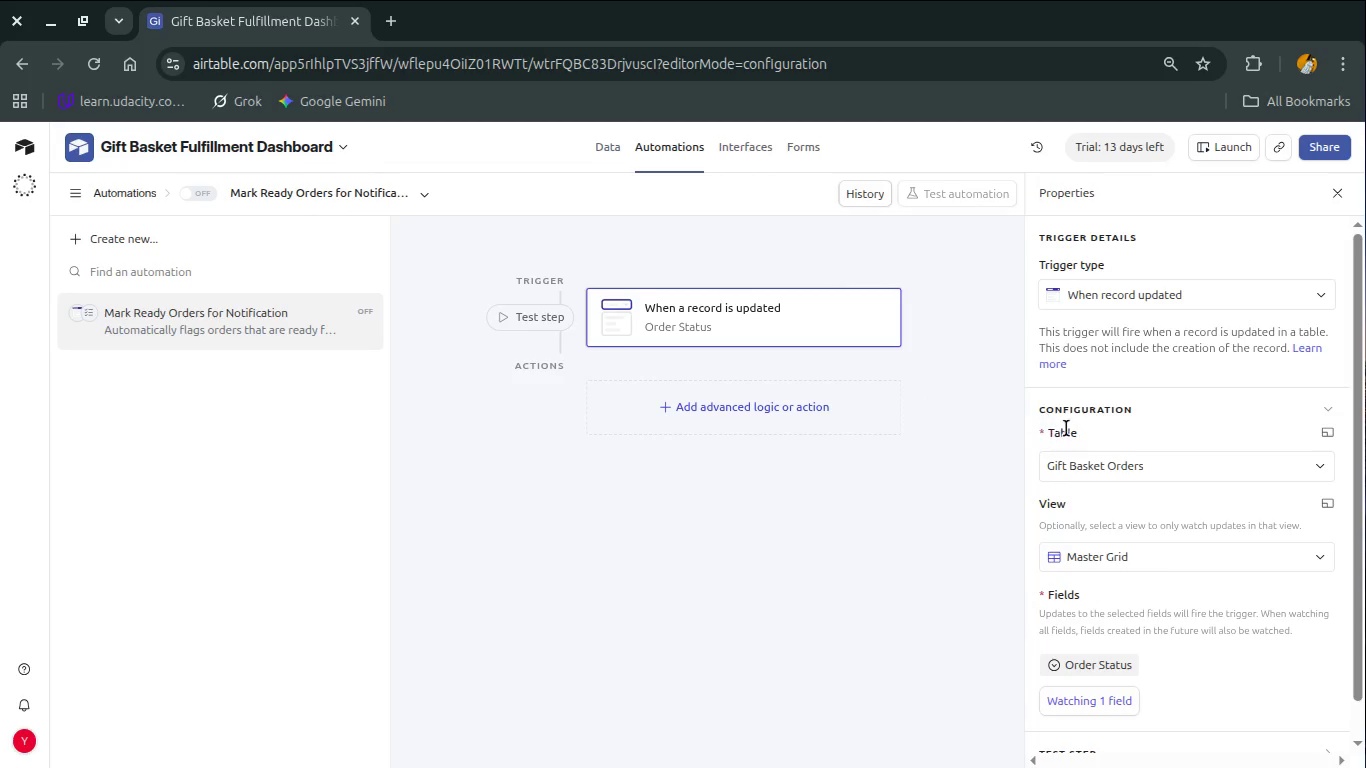 
wait(7.6)
 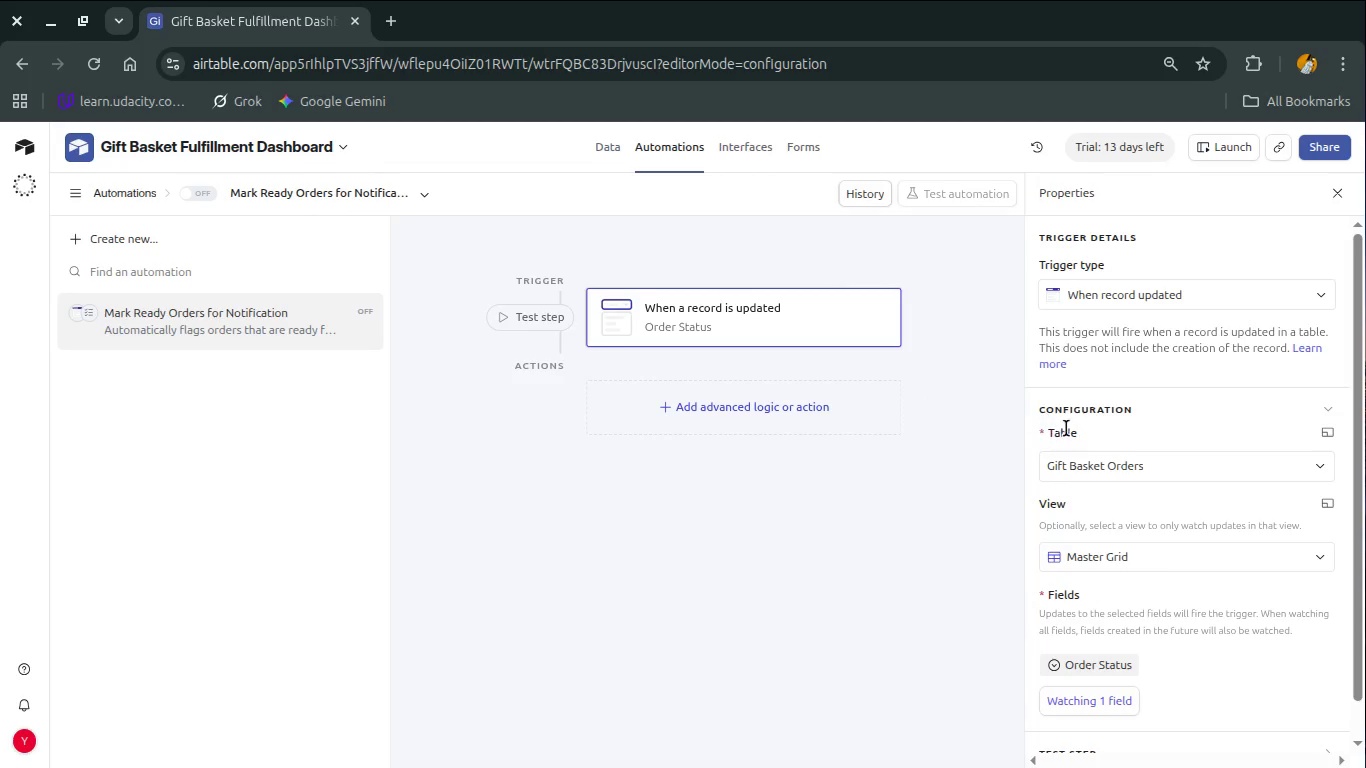 
left_click([1327, 433])
 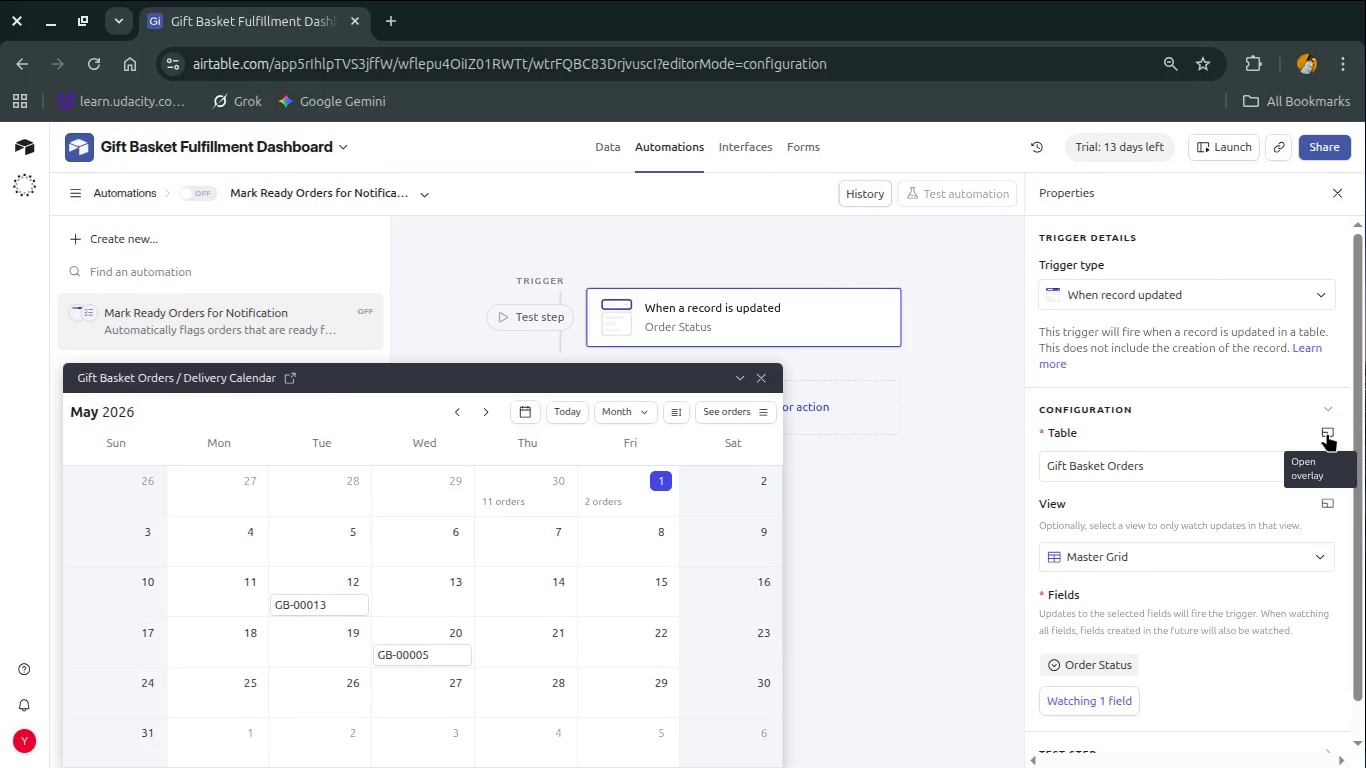 
left_click([1327, 433])
 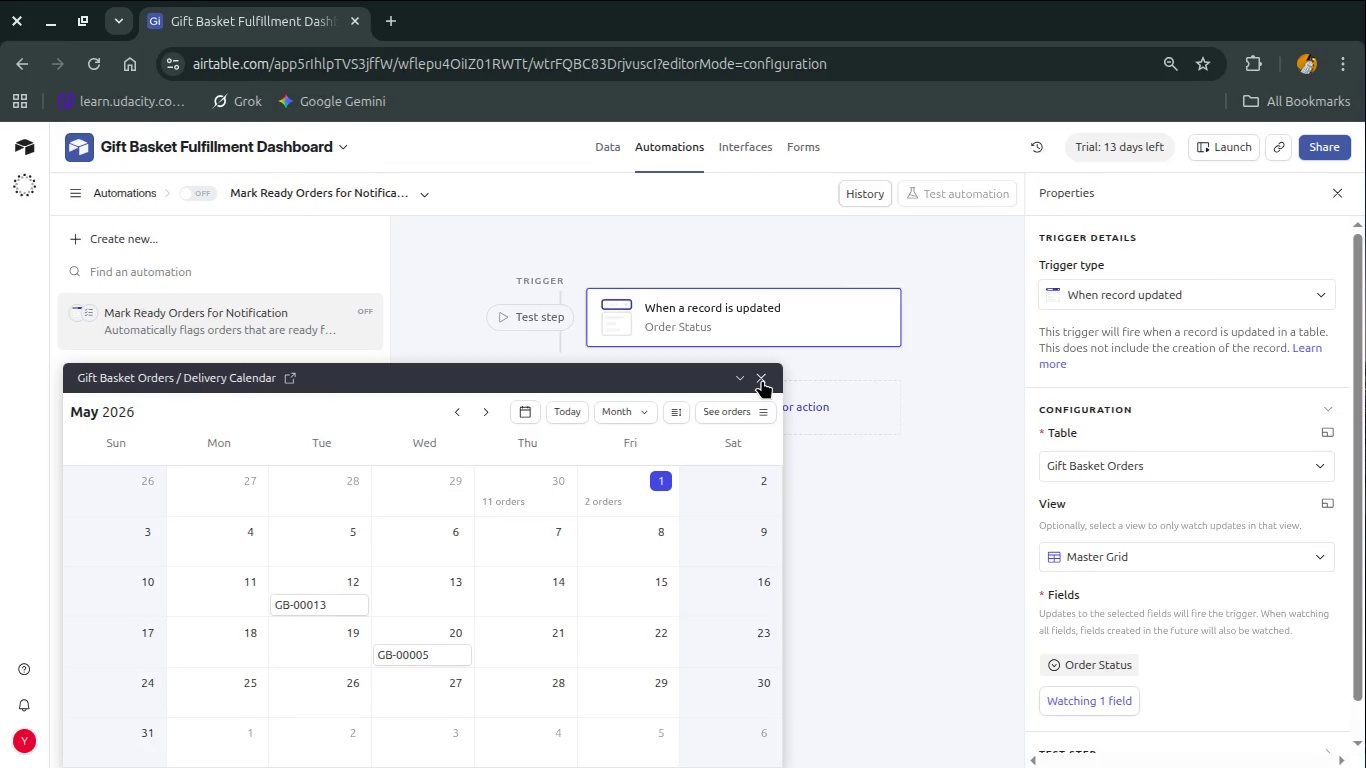 
left_click([762, 380])
 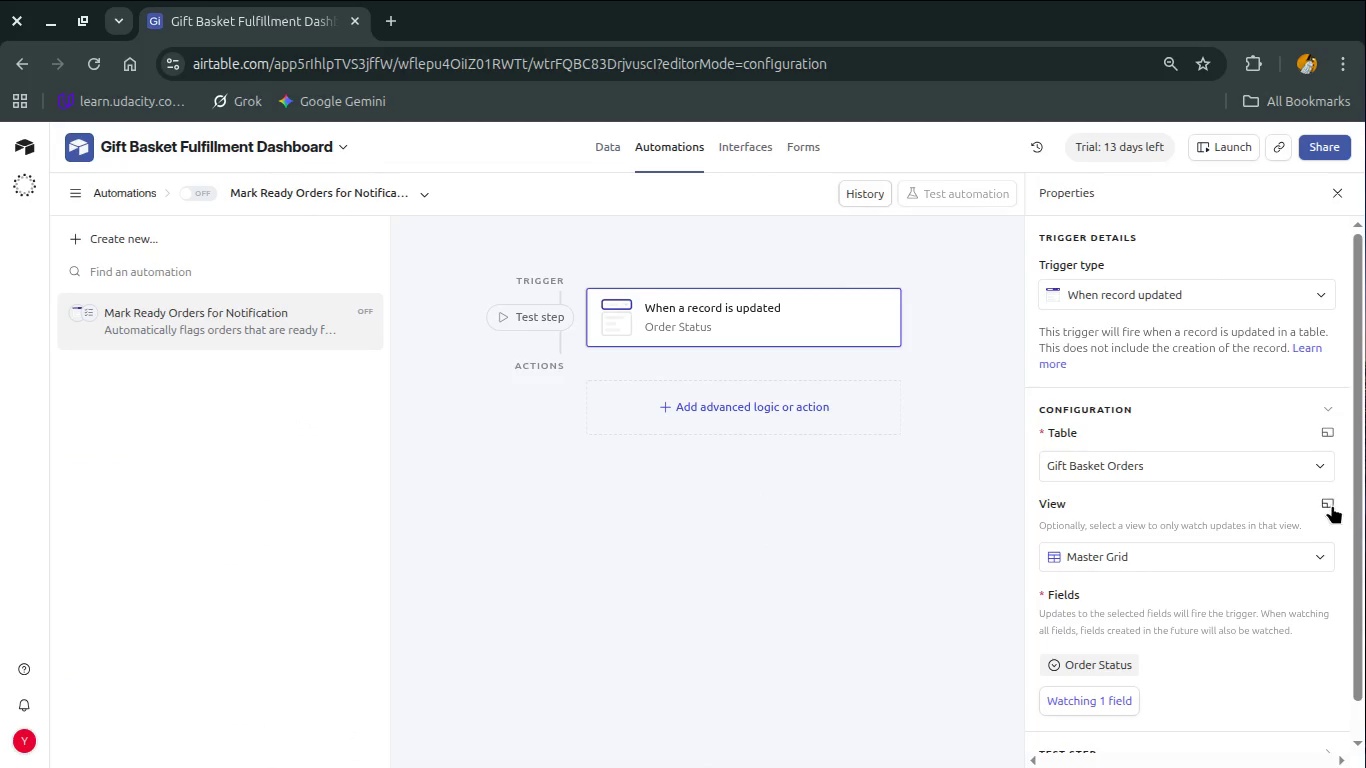 
left_click([1329, 505])
 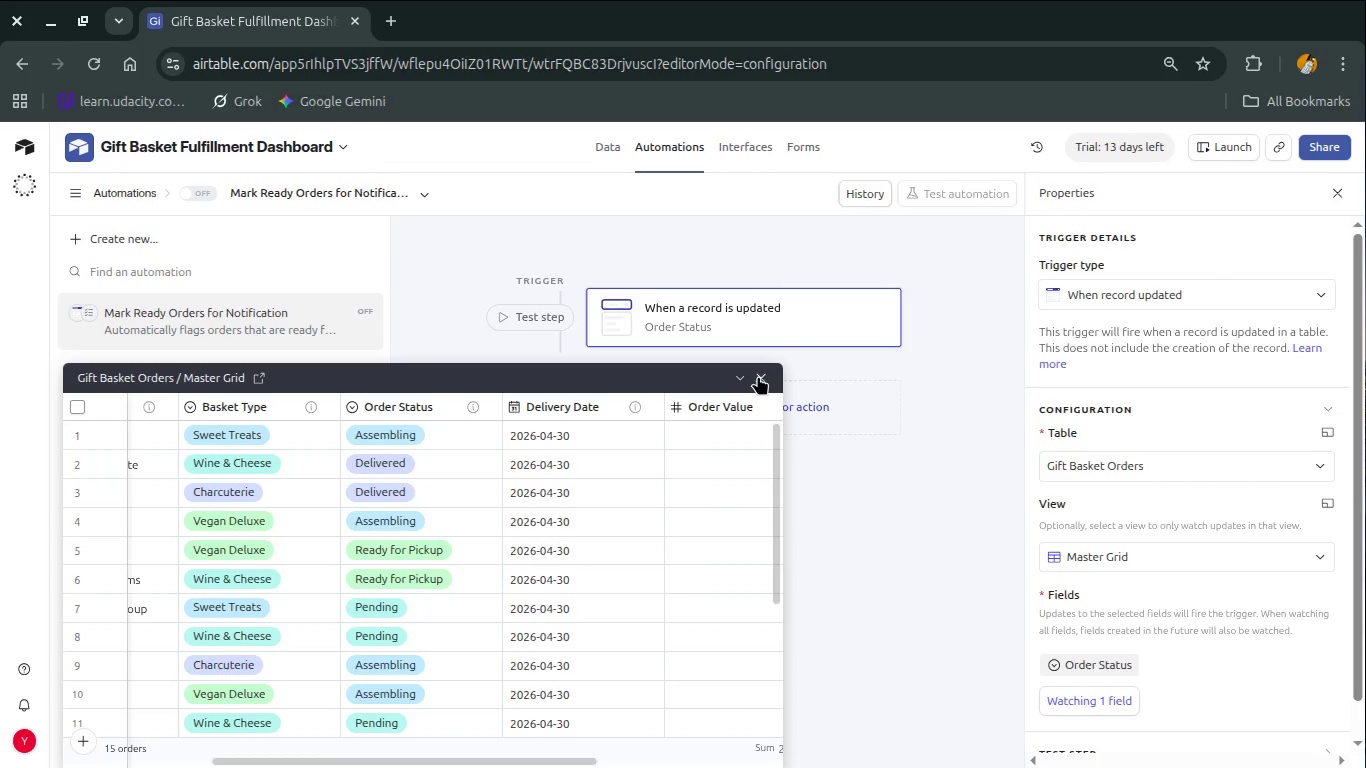 
left_click([757, 376])
 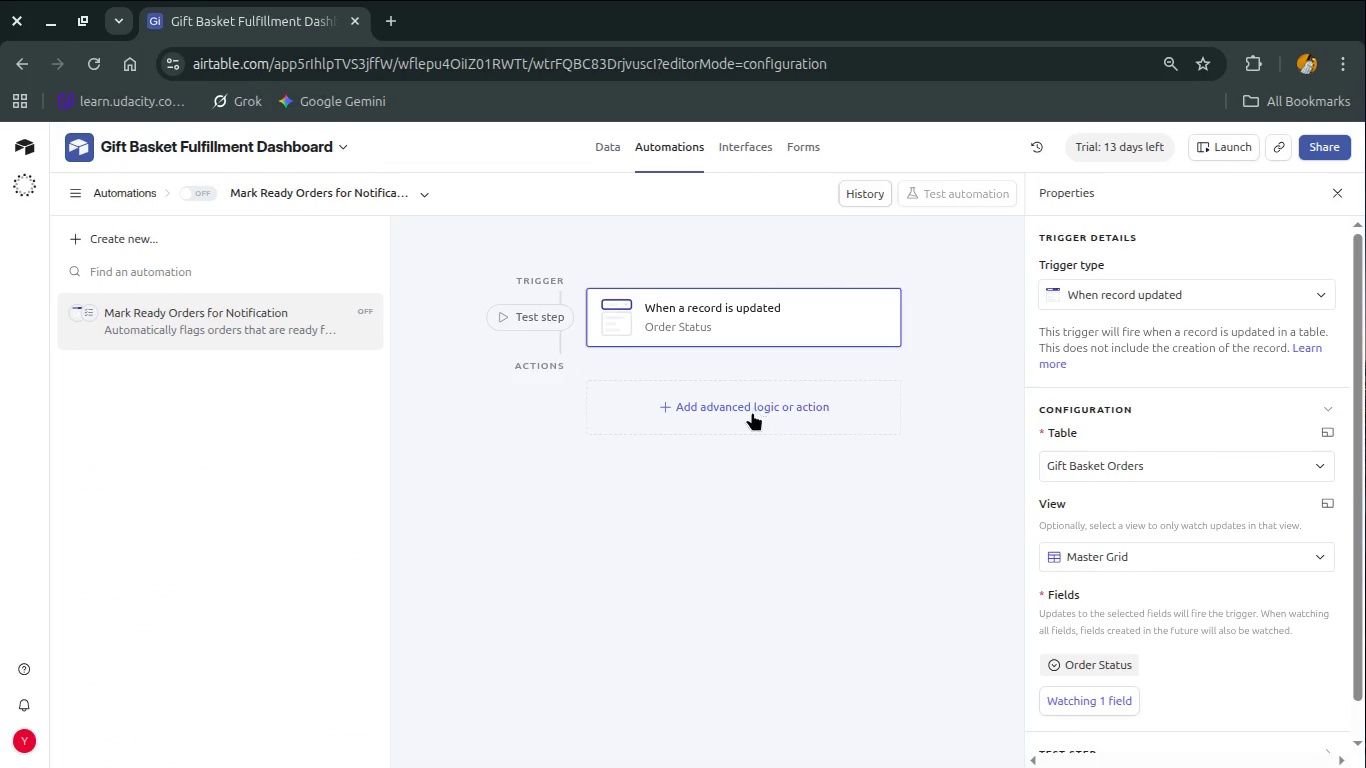 
left_click([753, 490])
 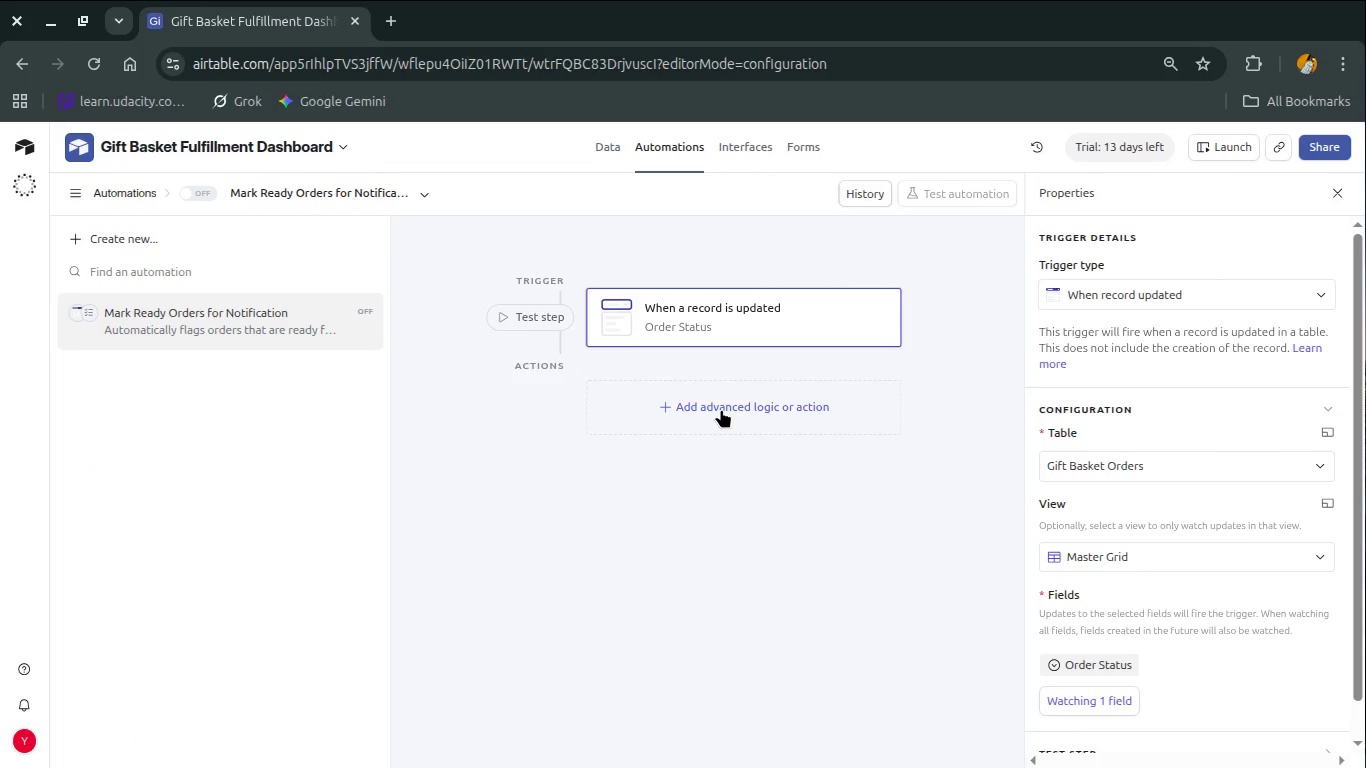 
left_click([746, 447])
 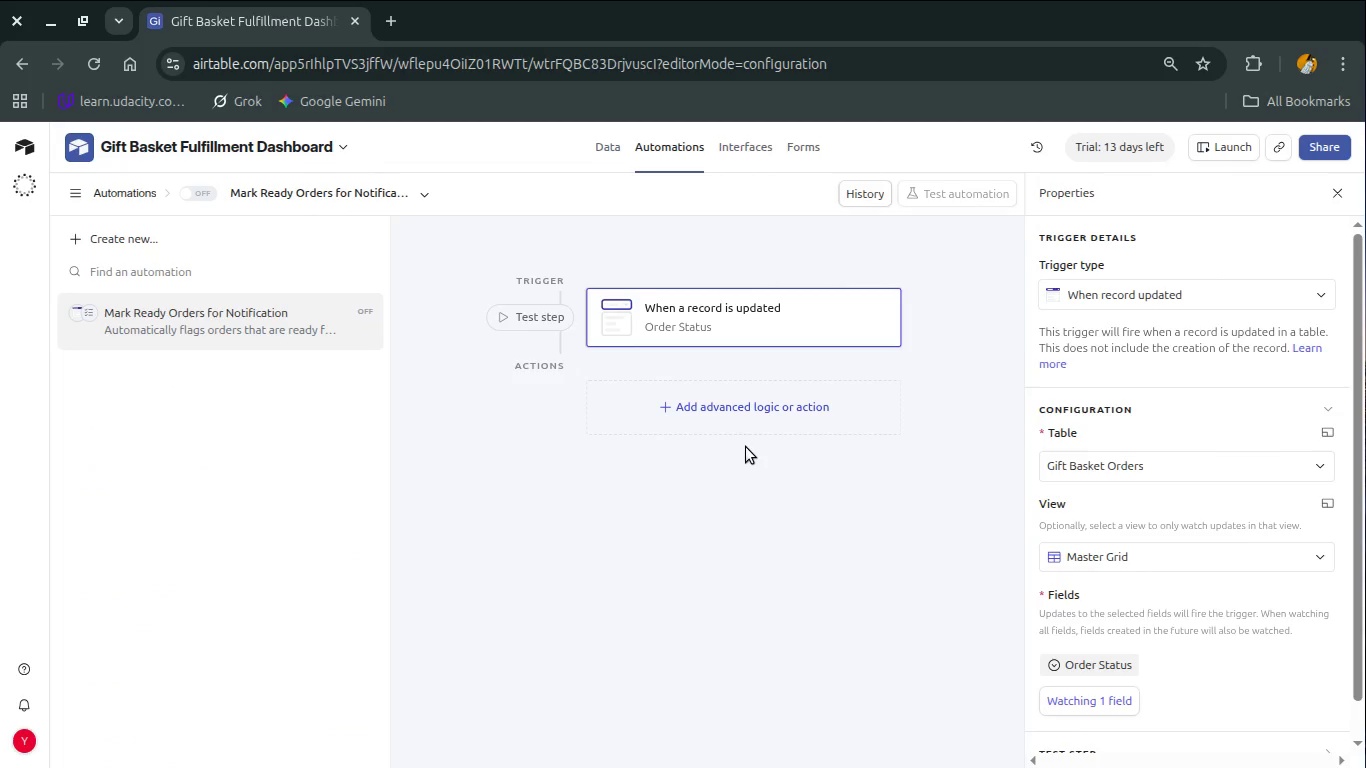 
left_click([746, 447])
 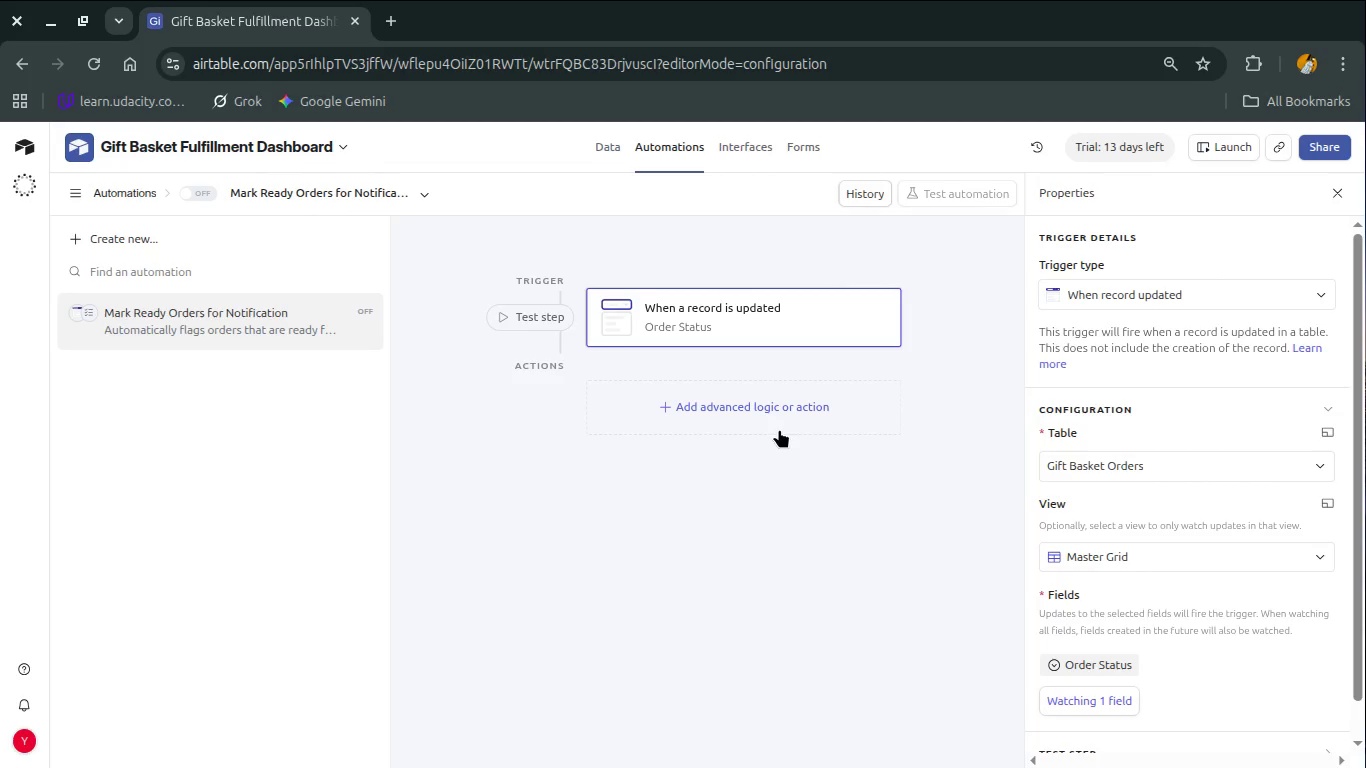 
wait(28.4)
 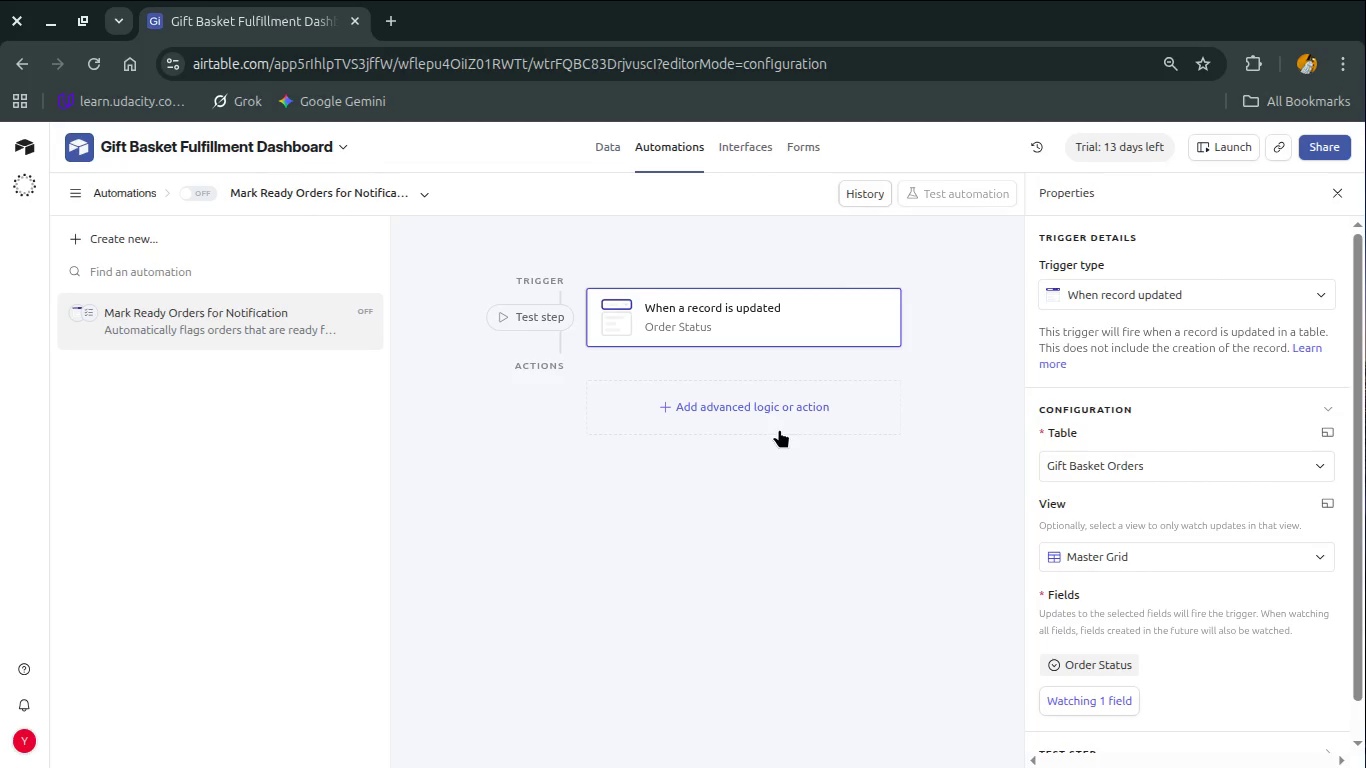 
left_click([697, 395])
 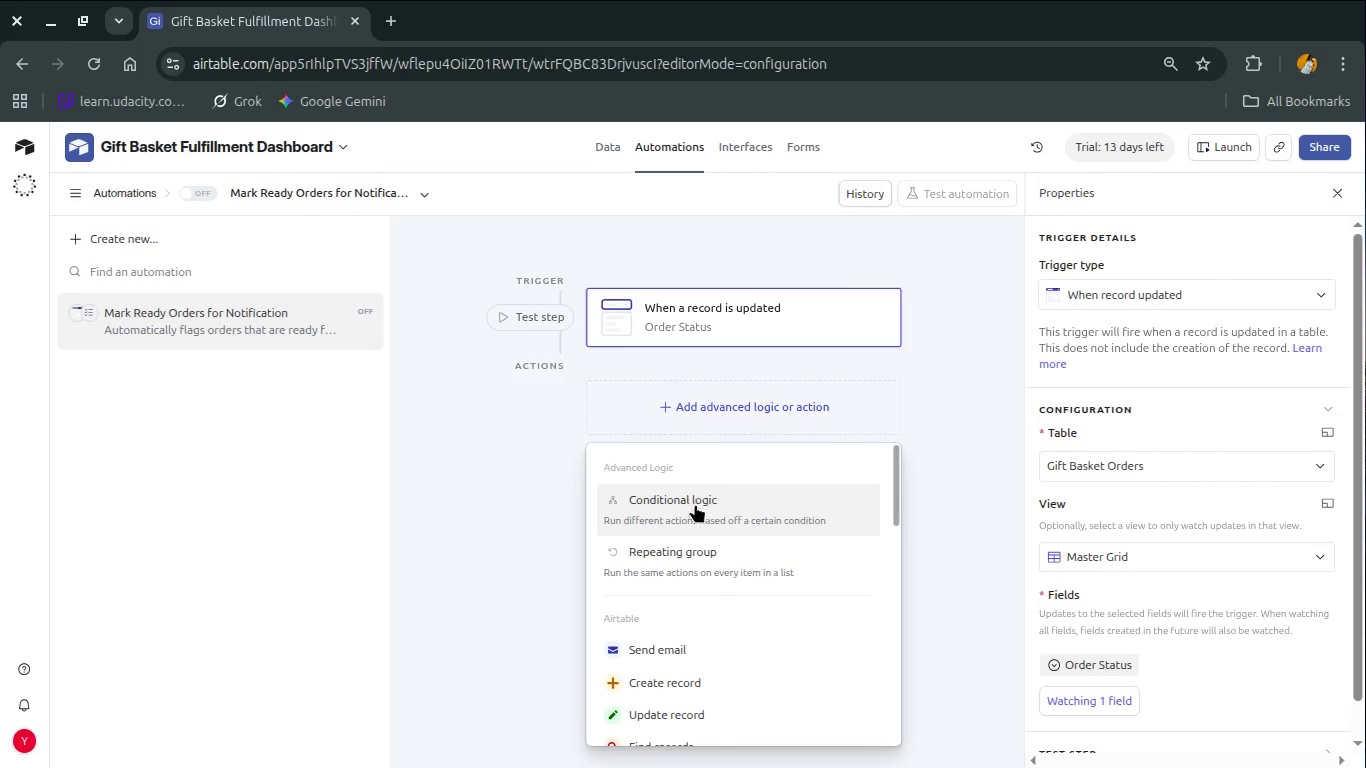 
left_click([695, 505])
 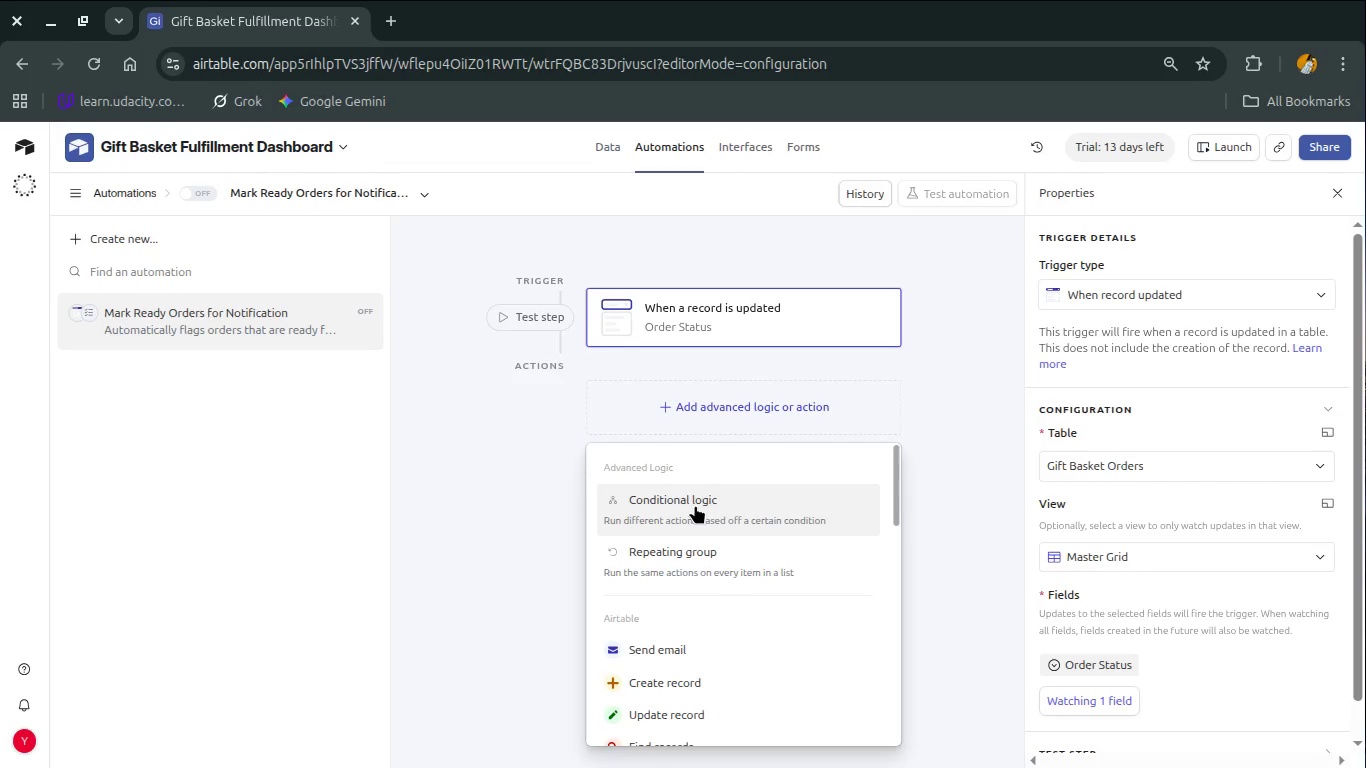 
mouse_move([727, 490])
 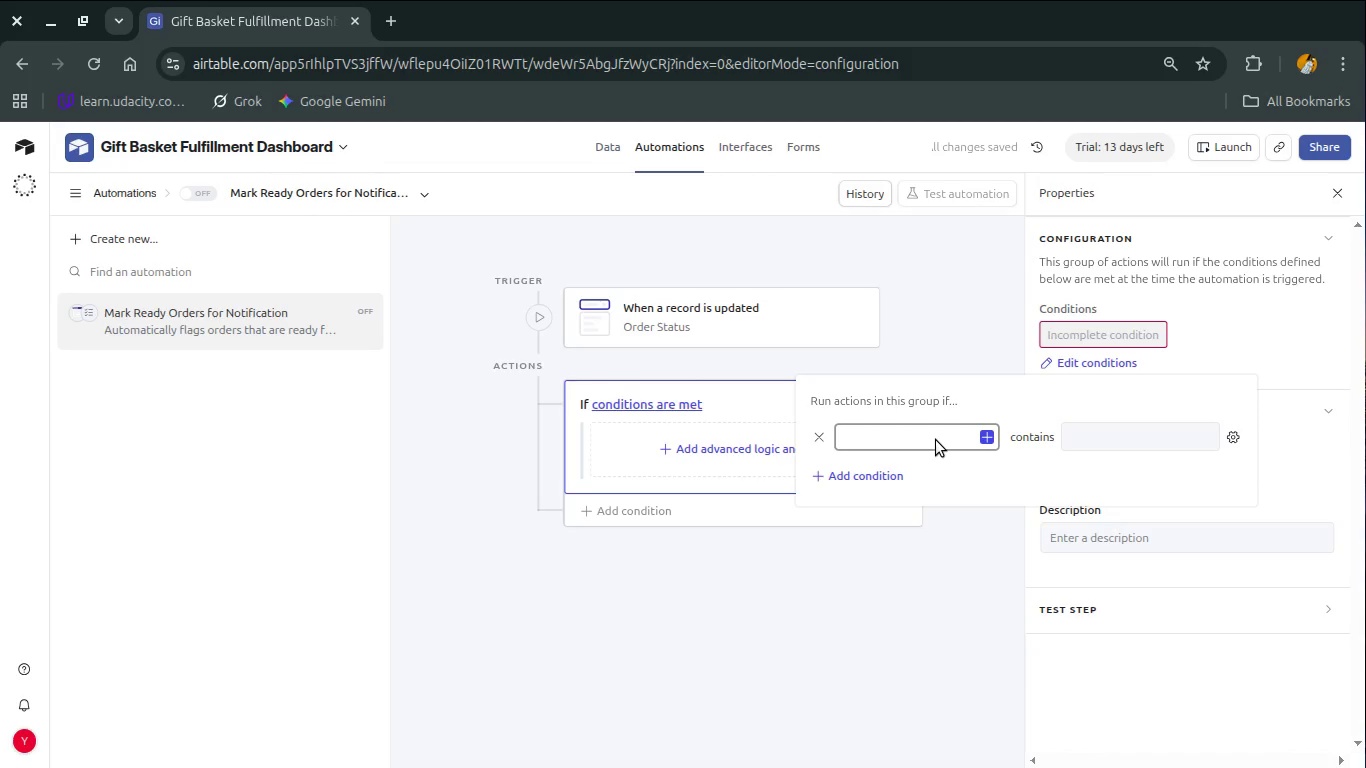 
left_click([936, 440])
 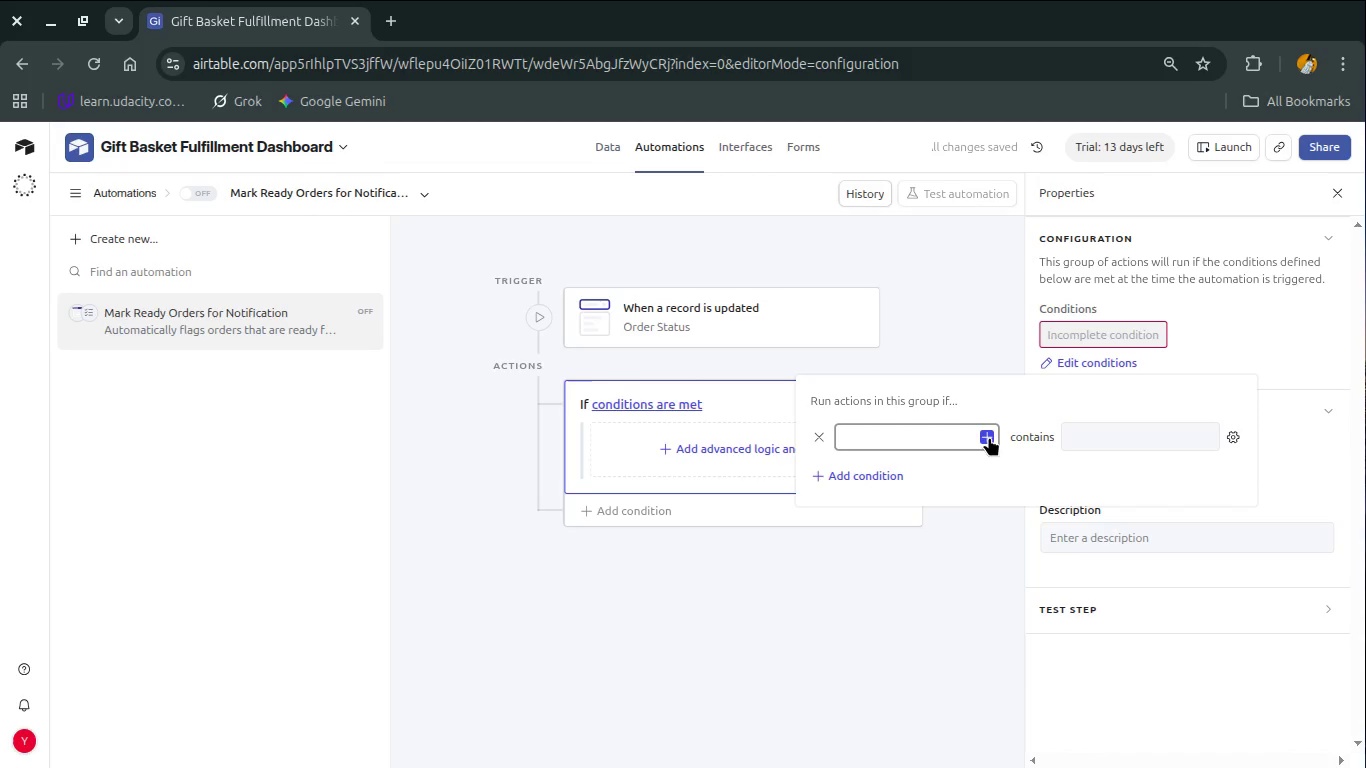 
left_click([989, 437])
 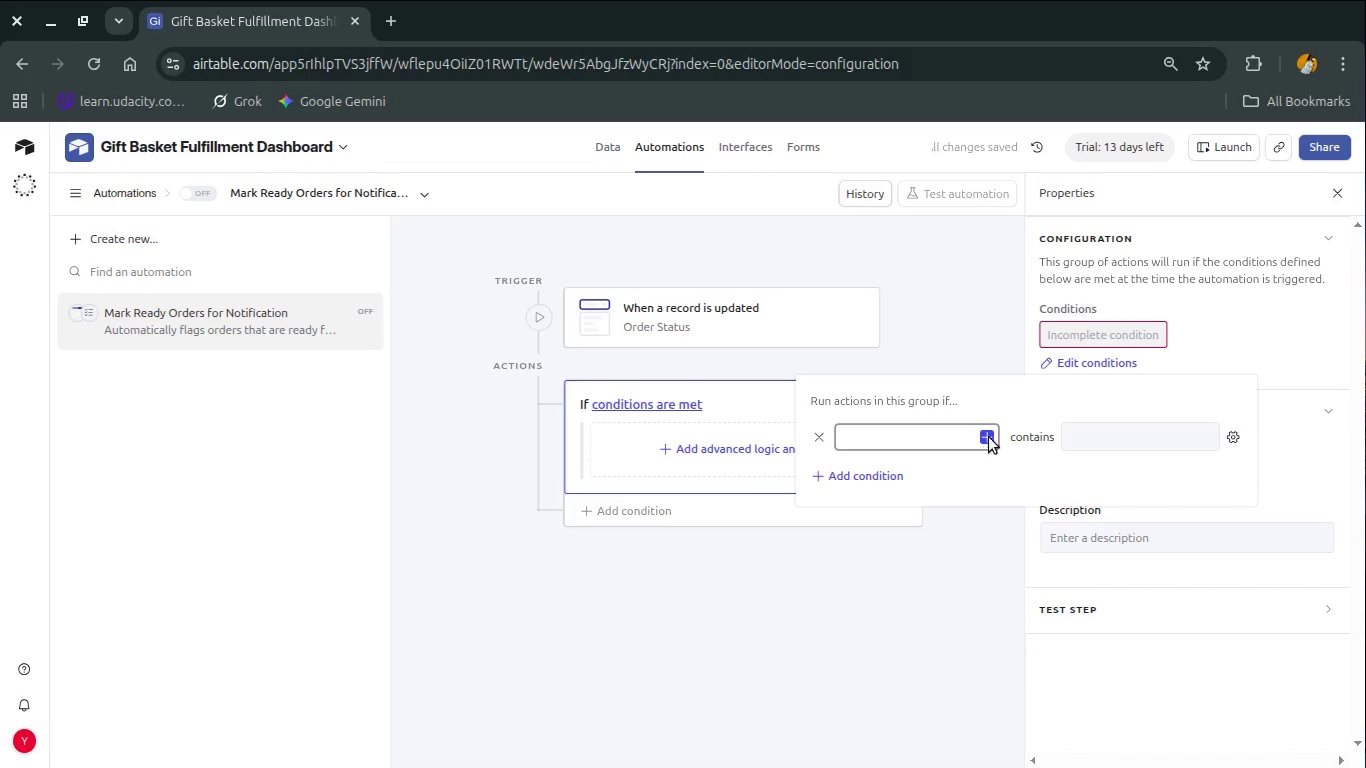 
mouse_move([964, 457])
 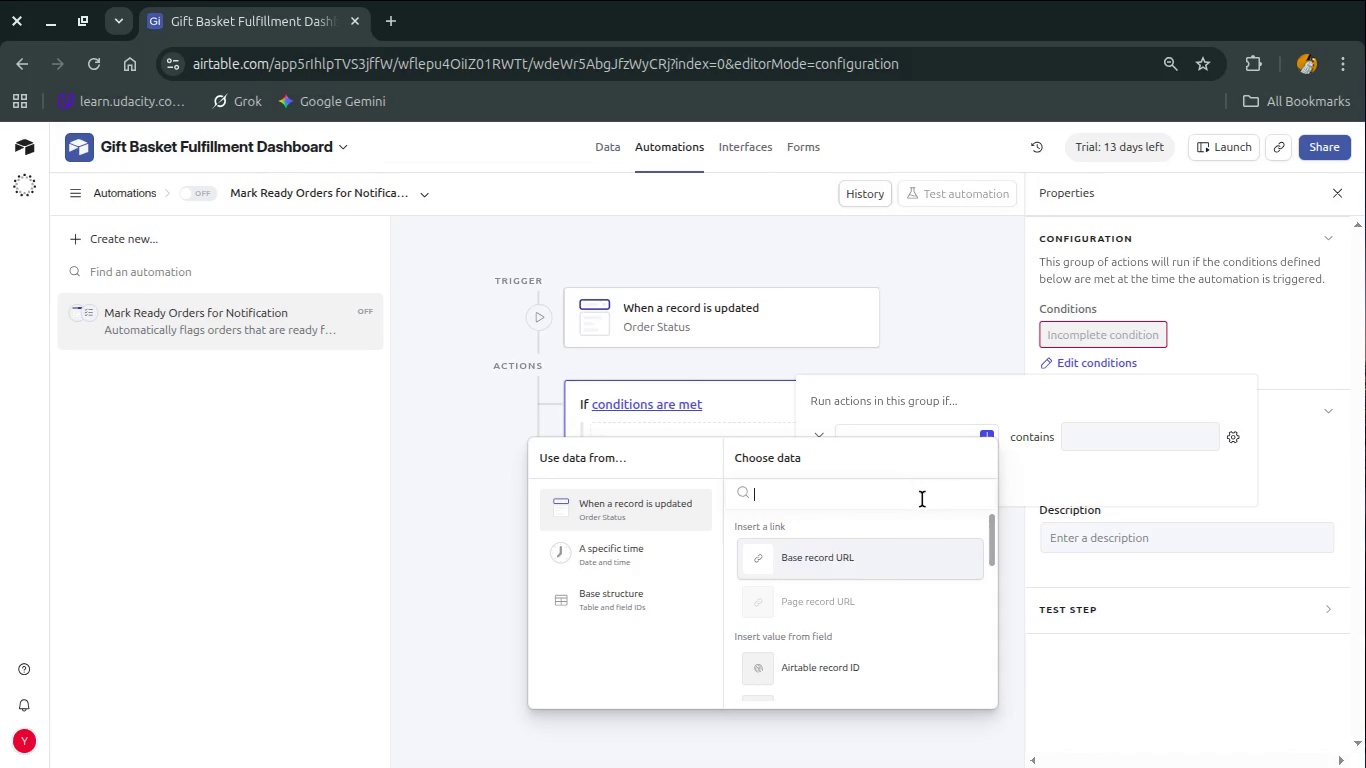 
left_click([846, 670])
 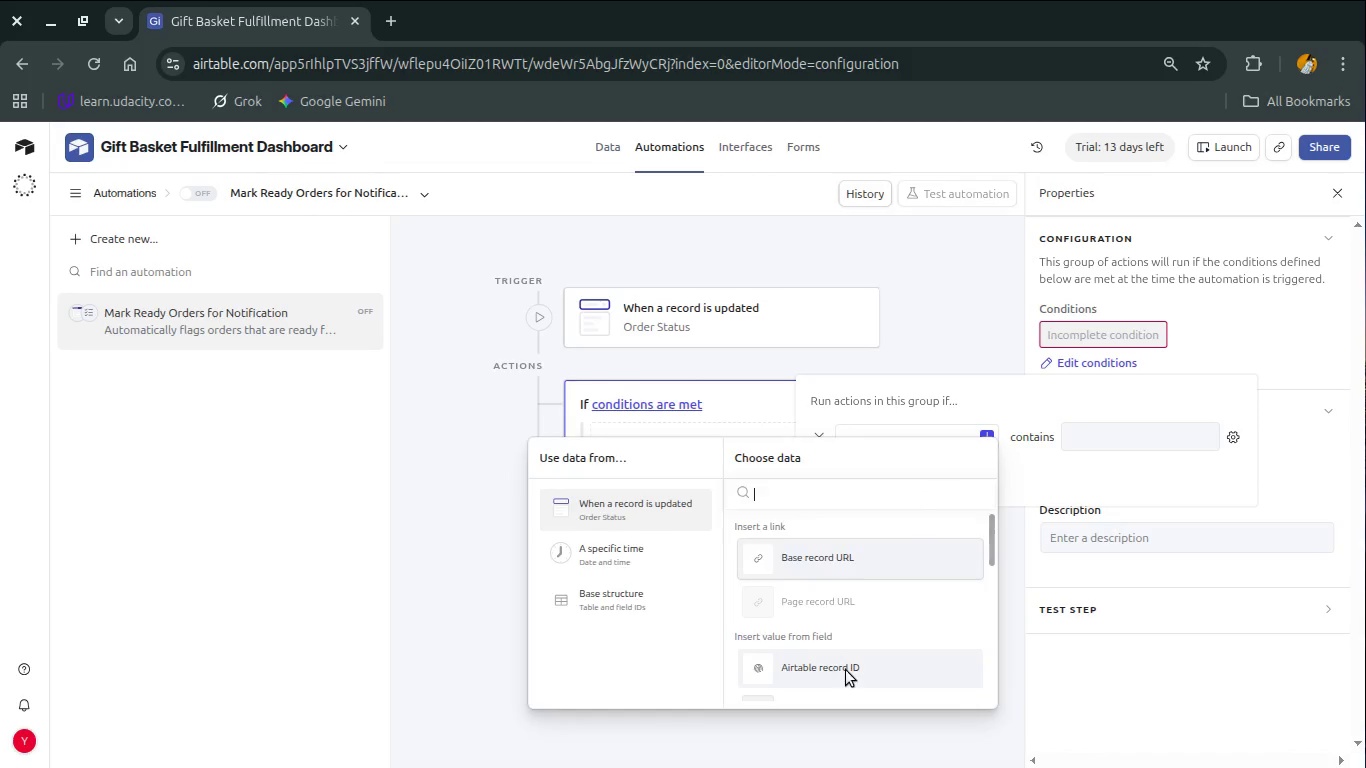 
mouse_move([870, 627])
 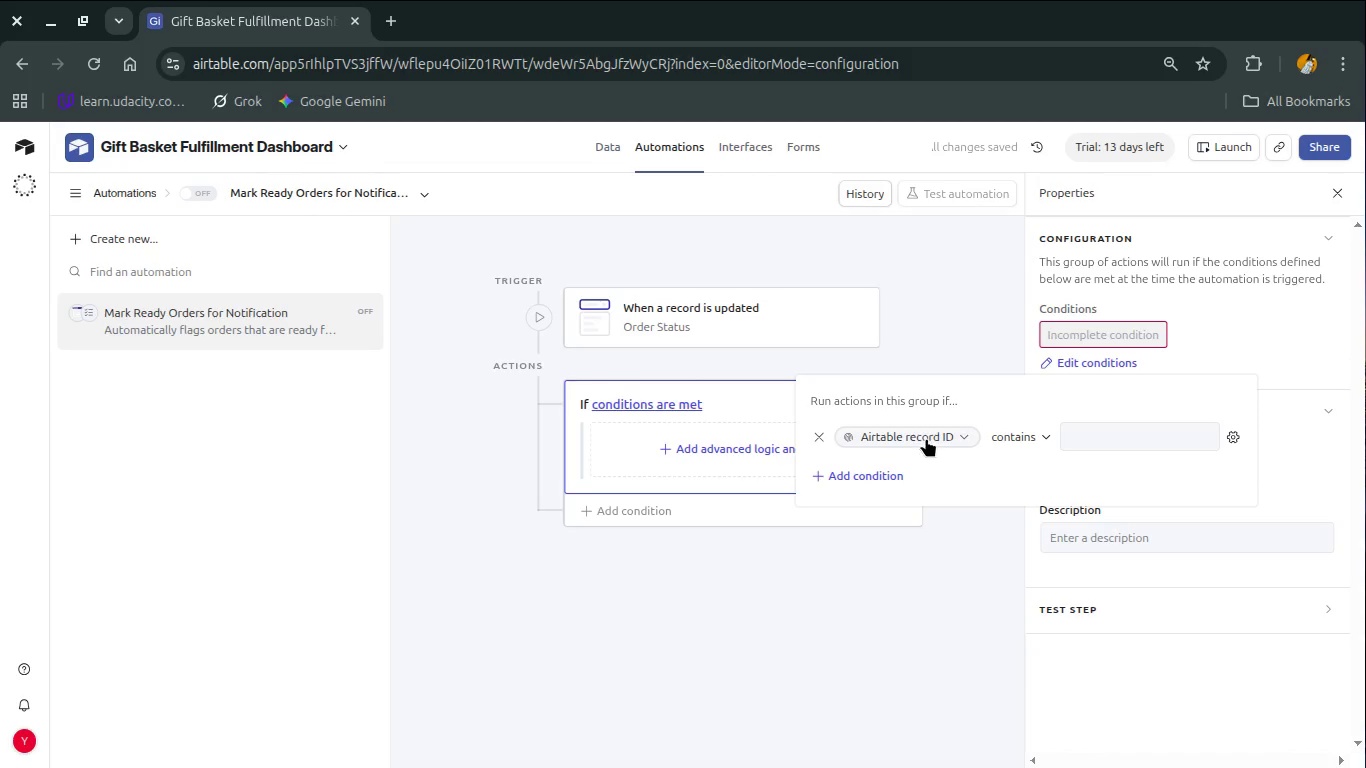 
left_click([926, 435])
 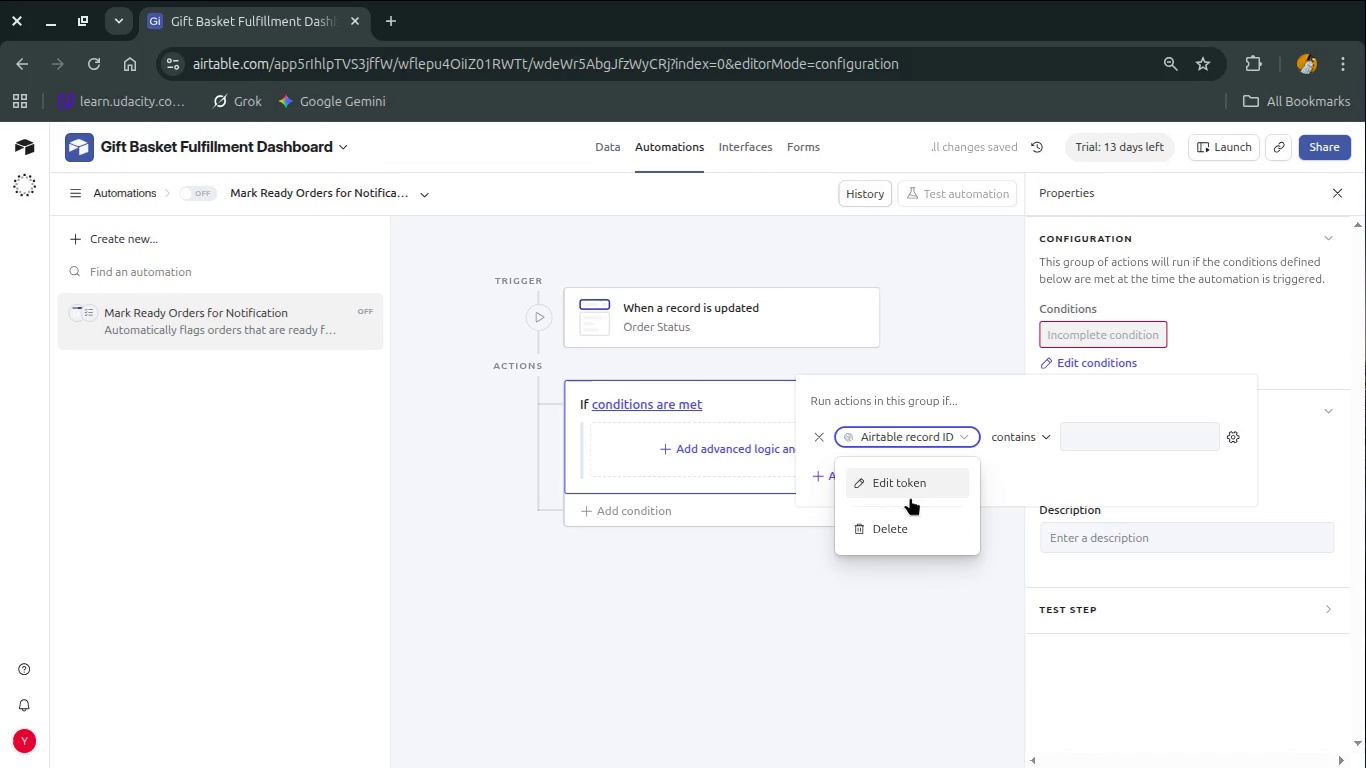 
left_click([912, 490])
 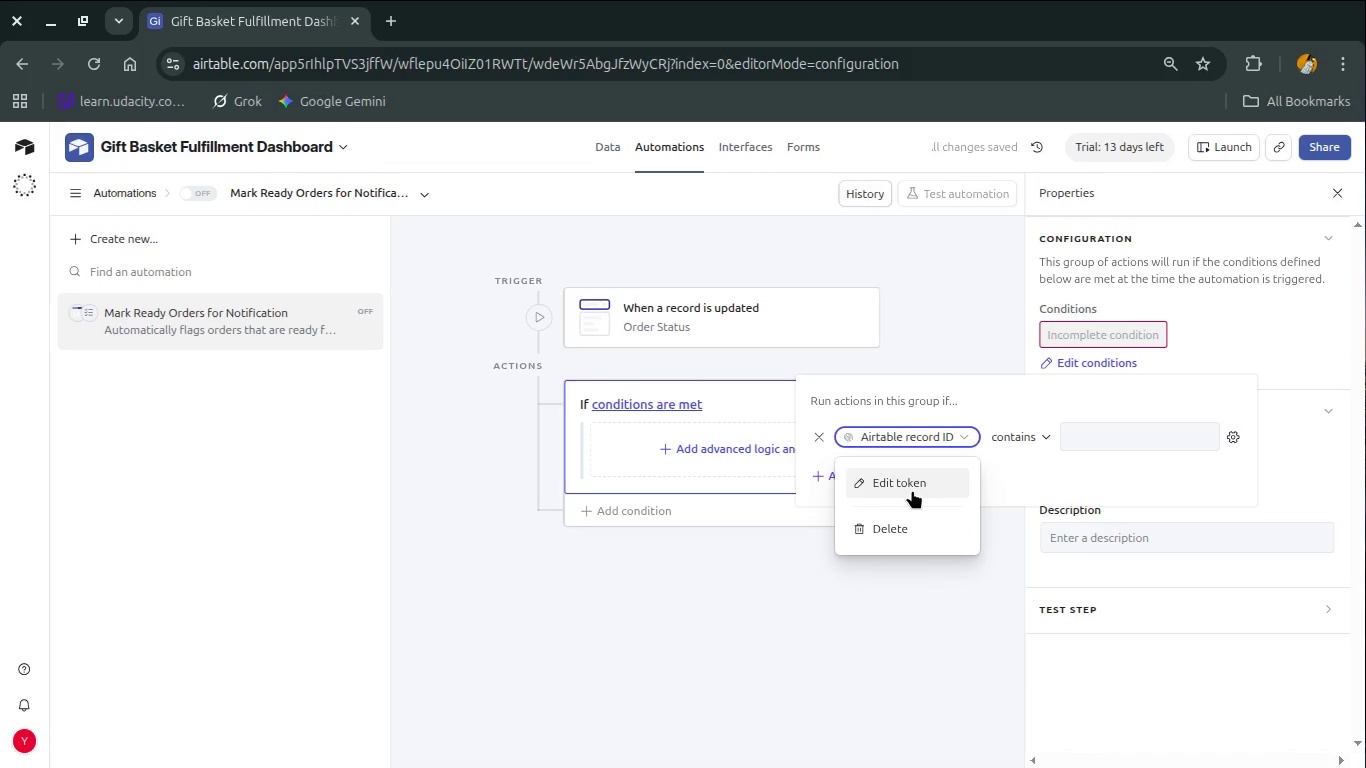 
mouse_move([895, 534])
 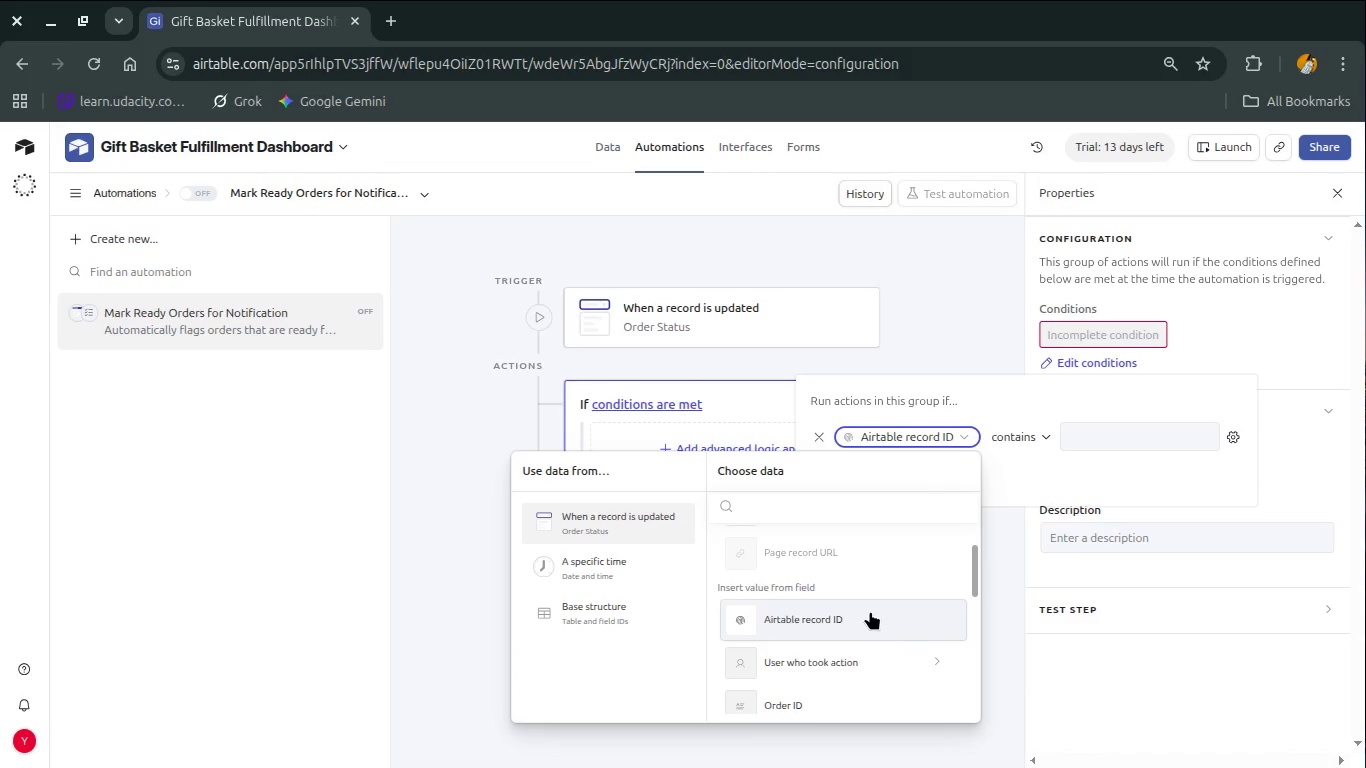 
left_click([870, 611])
 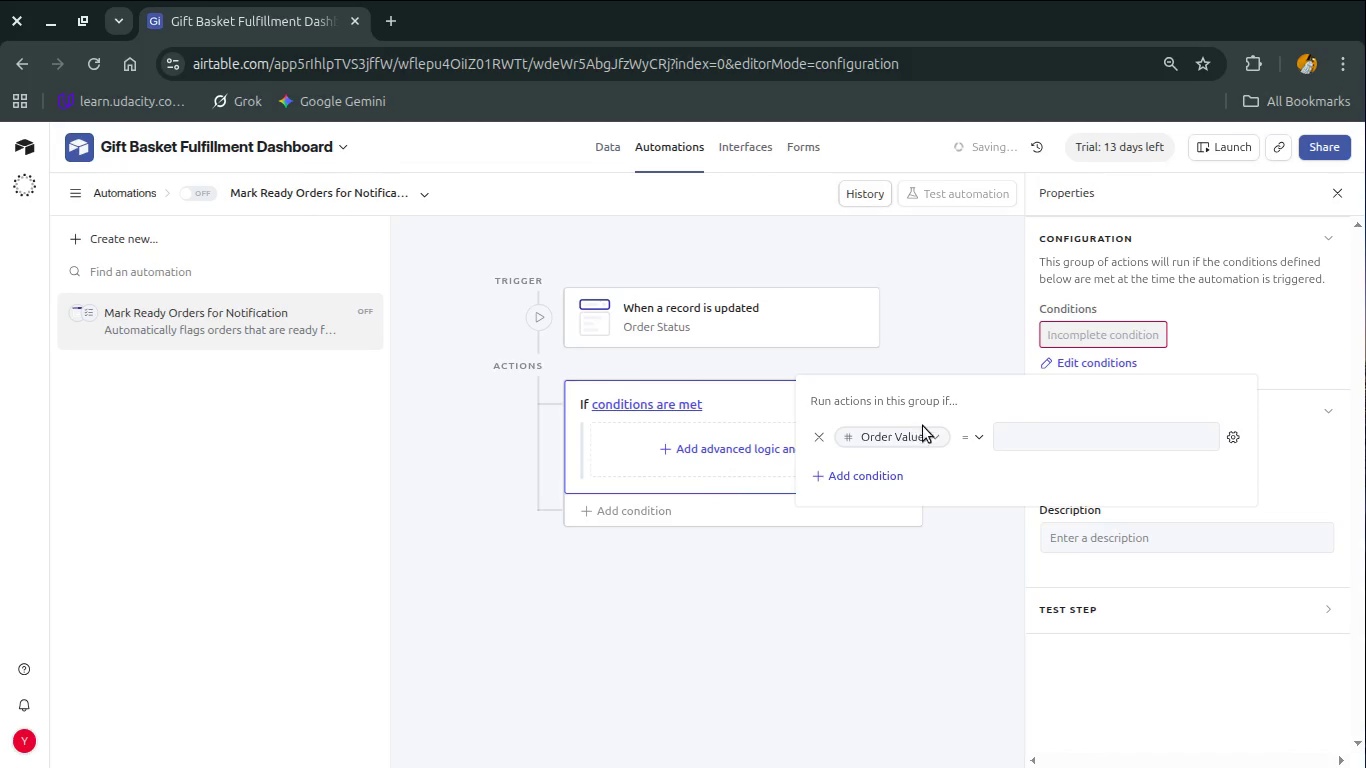 
scroll: coordinate [870, 611], scroll_direction: down, amount: 2.0
 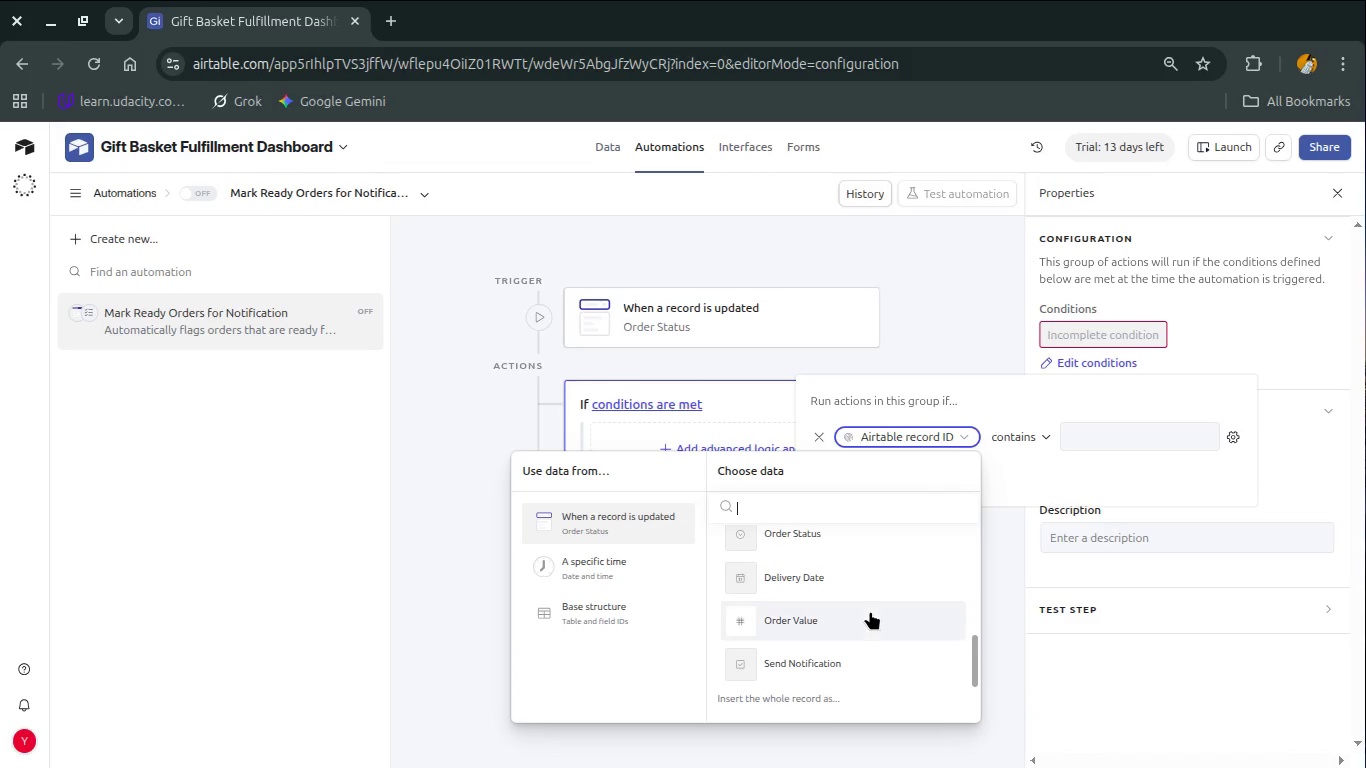 
left_click([926, 428])
 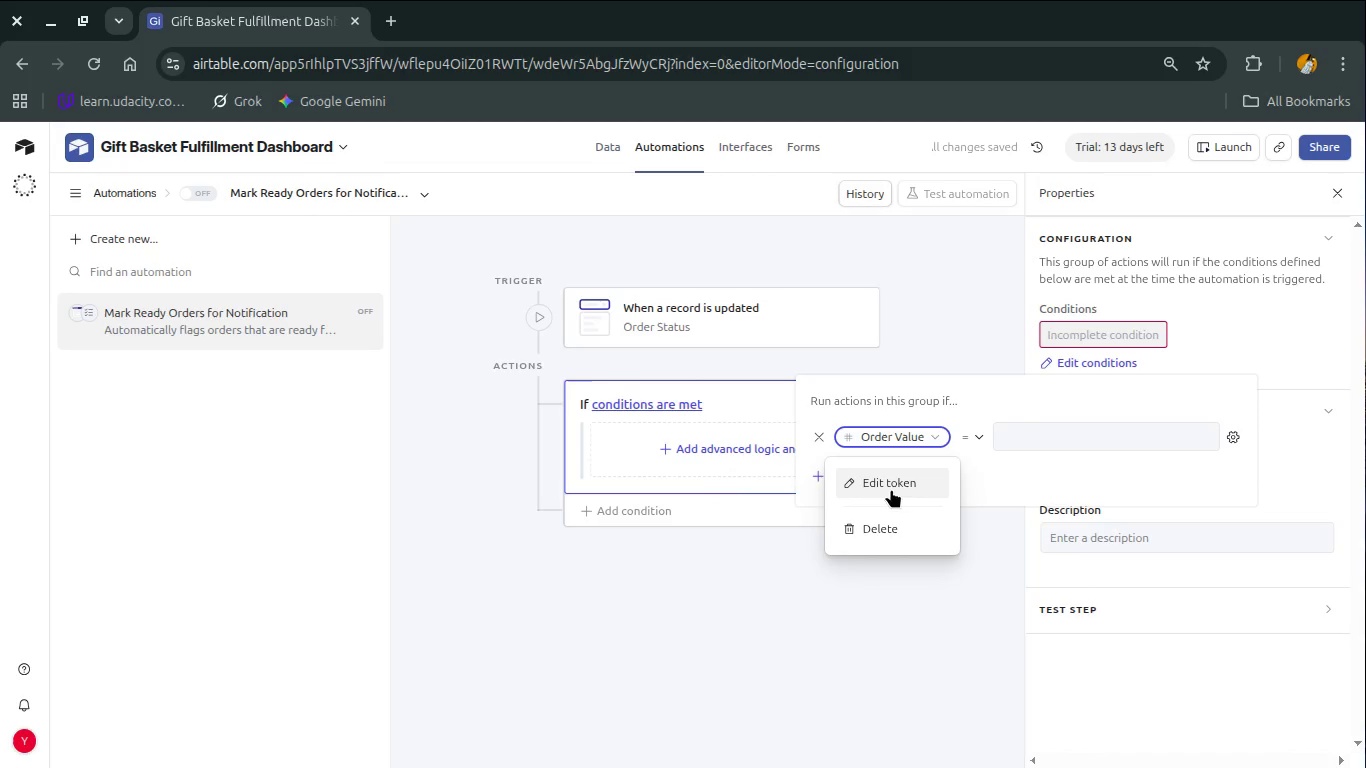 
left_click([891, 489])
 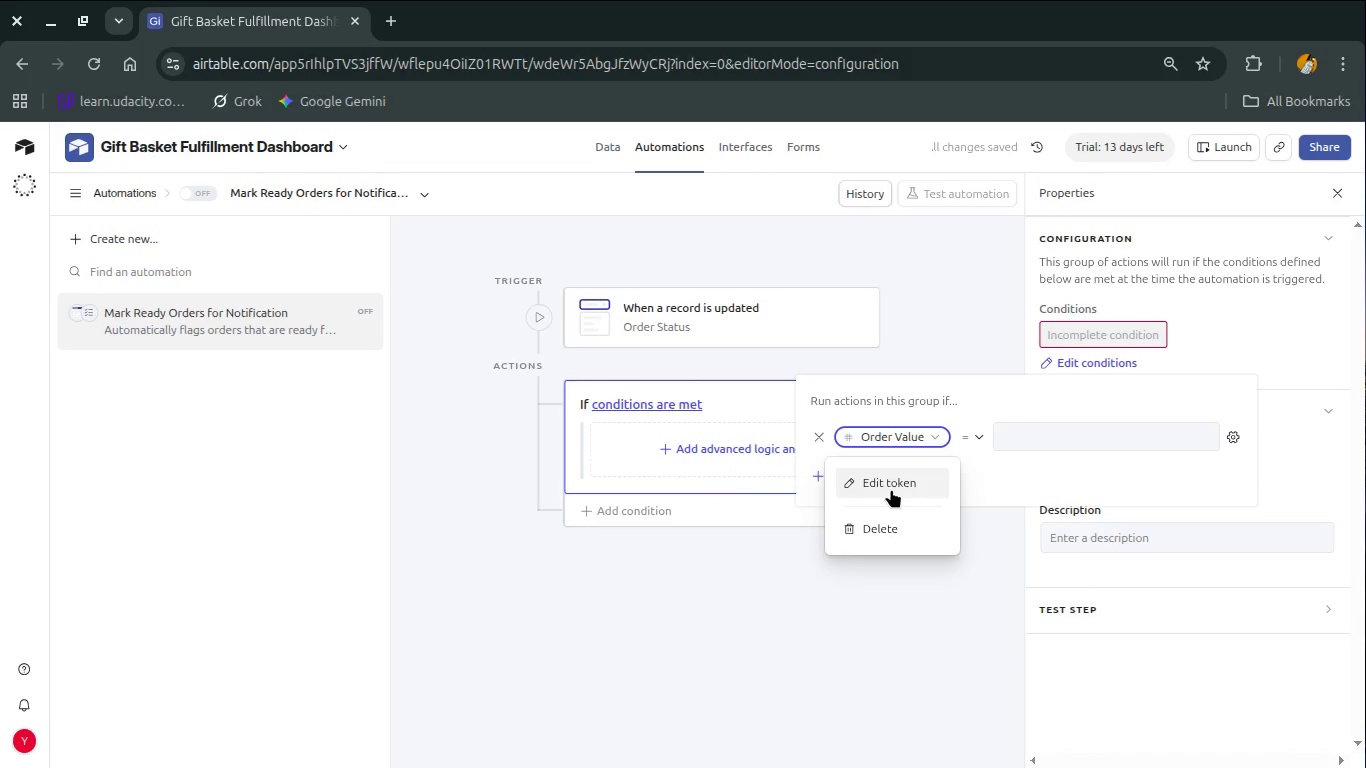 
mouse_move([877, 524])
 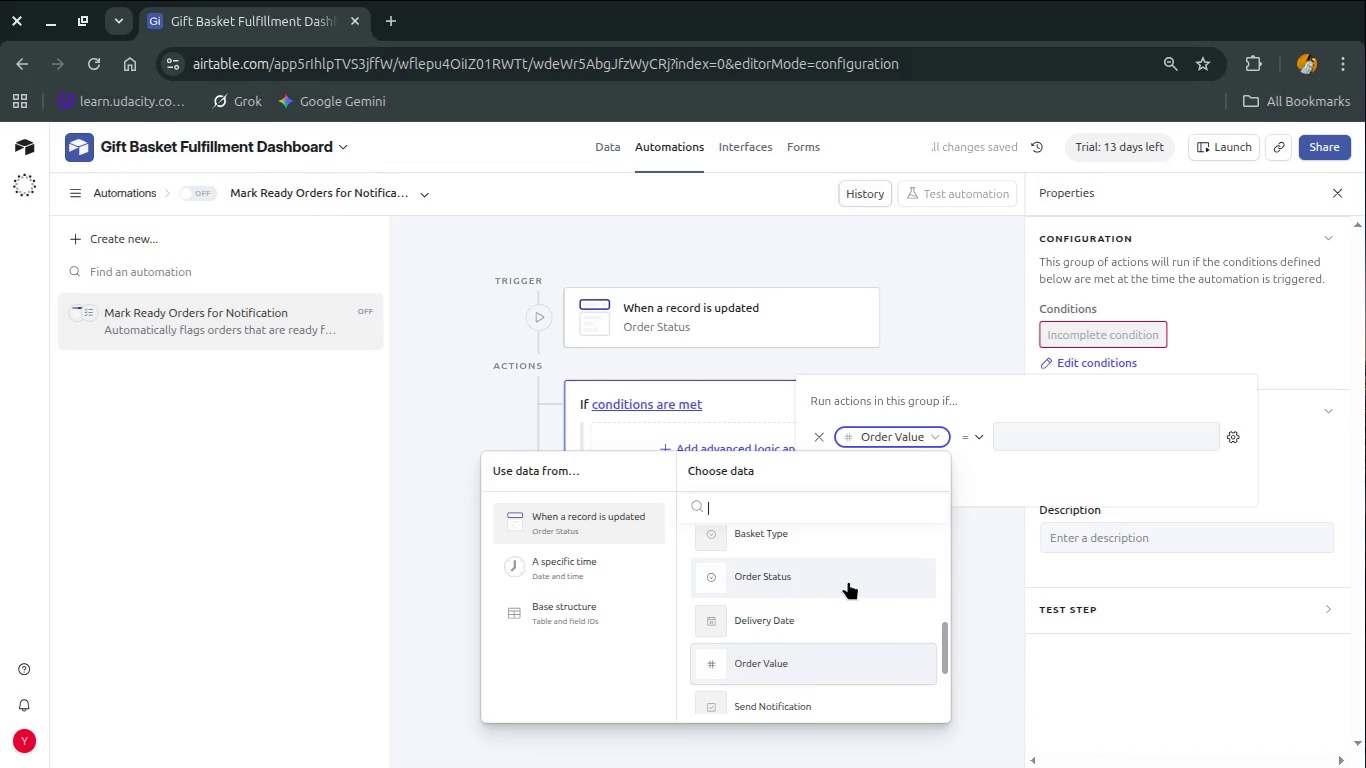 
left_click([848, 581])
 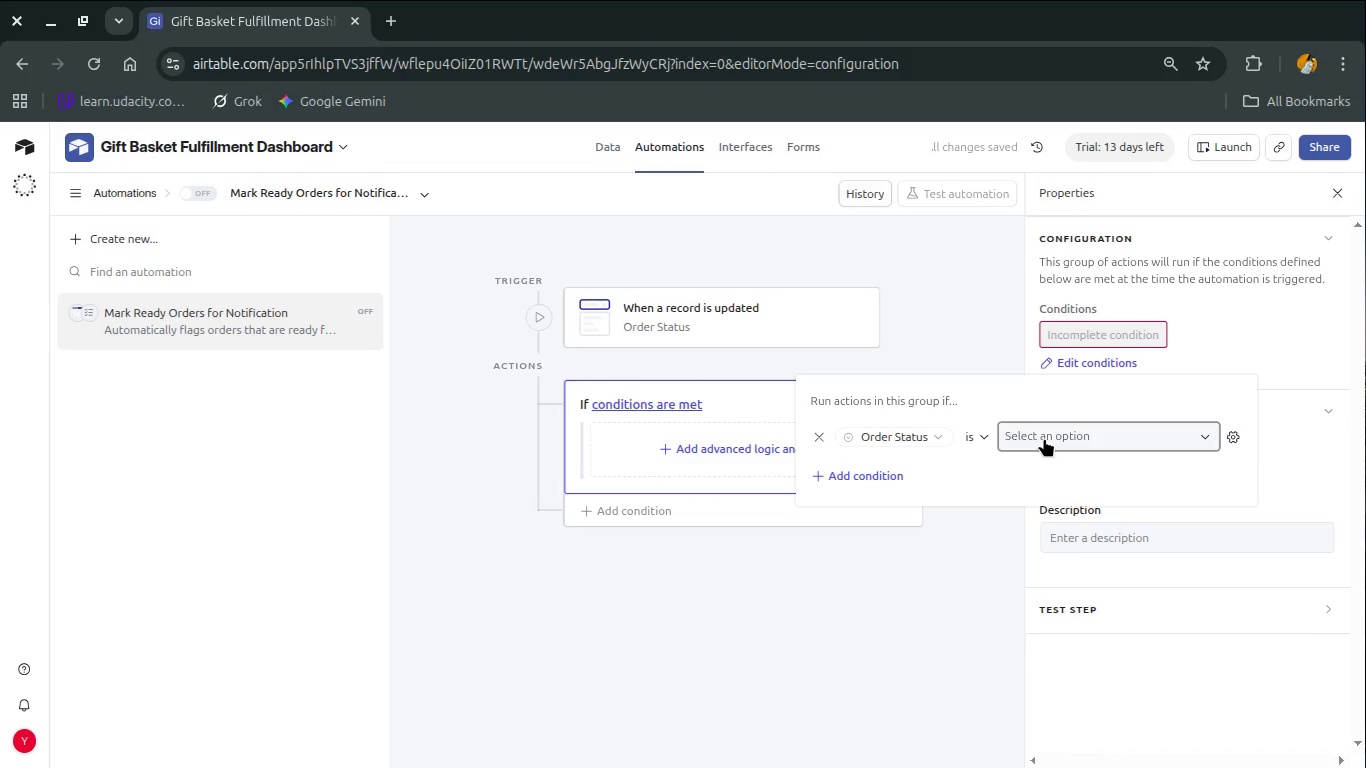 
left_click([1044, 438])
 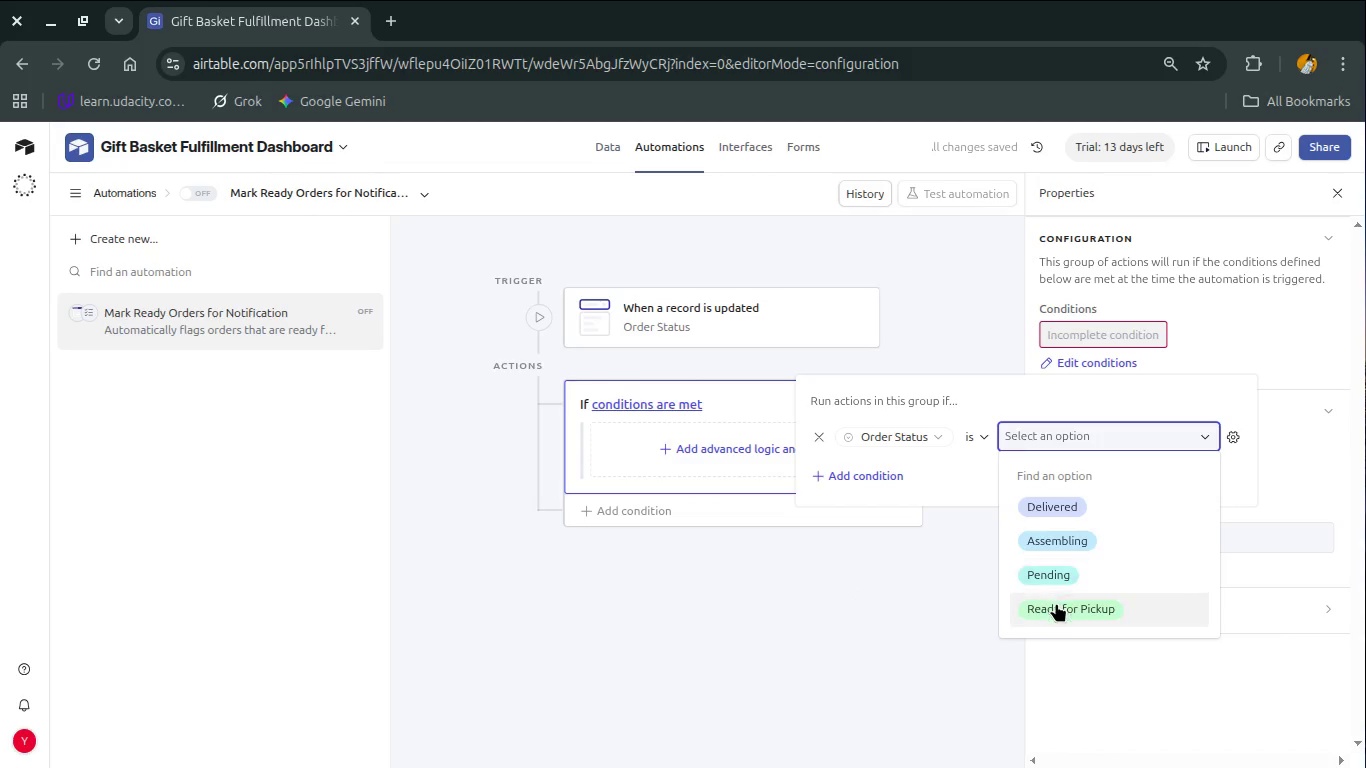 
left_click([1056, 603])
 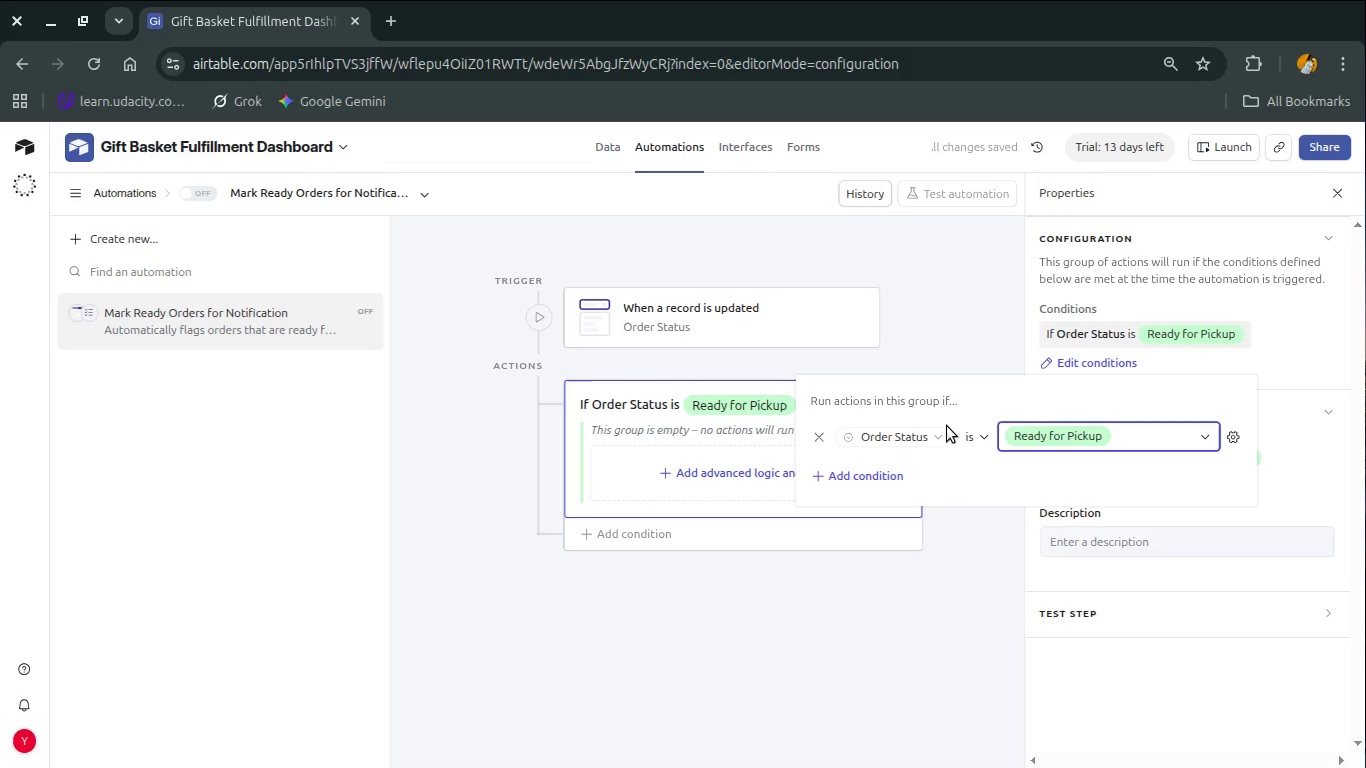 
wait(5.9)
 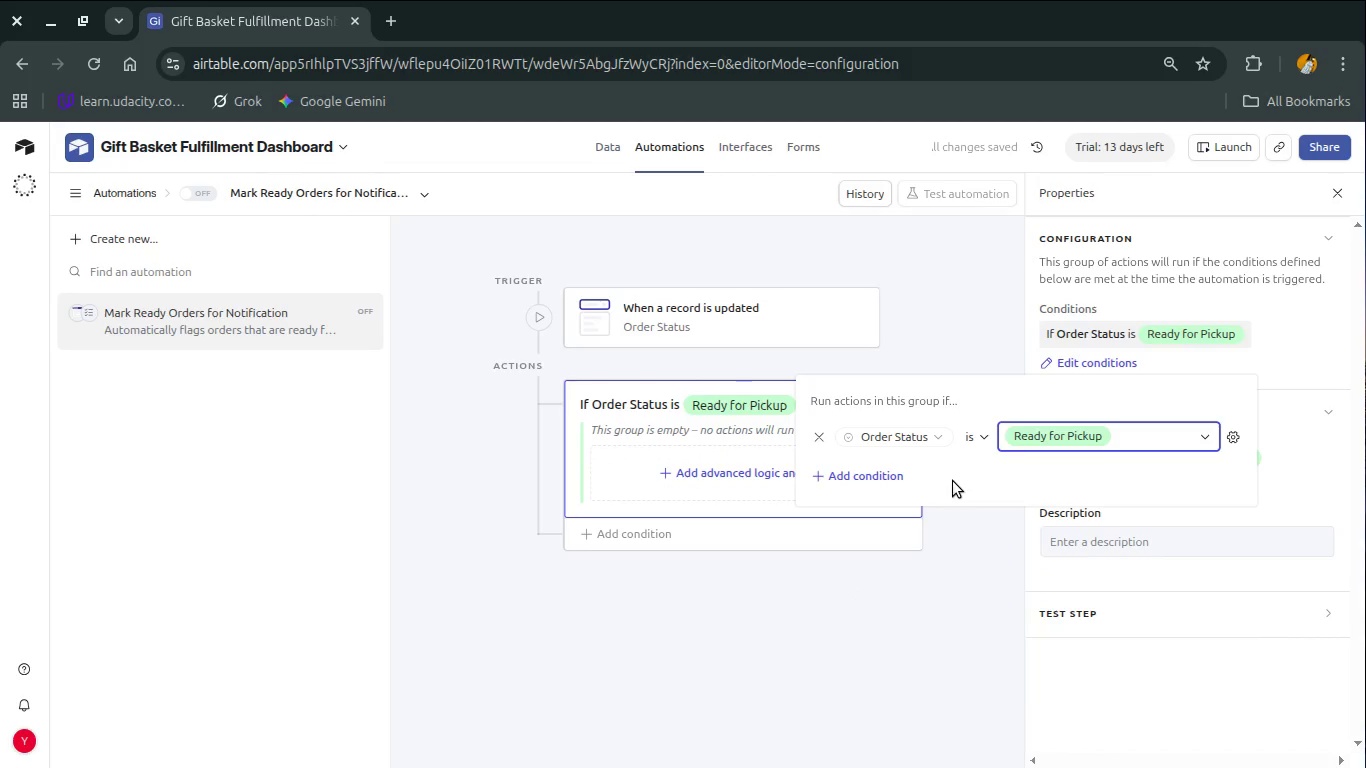 
left_click([953, 336])
 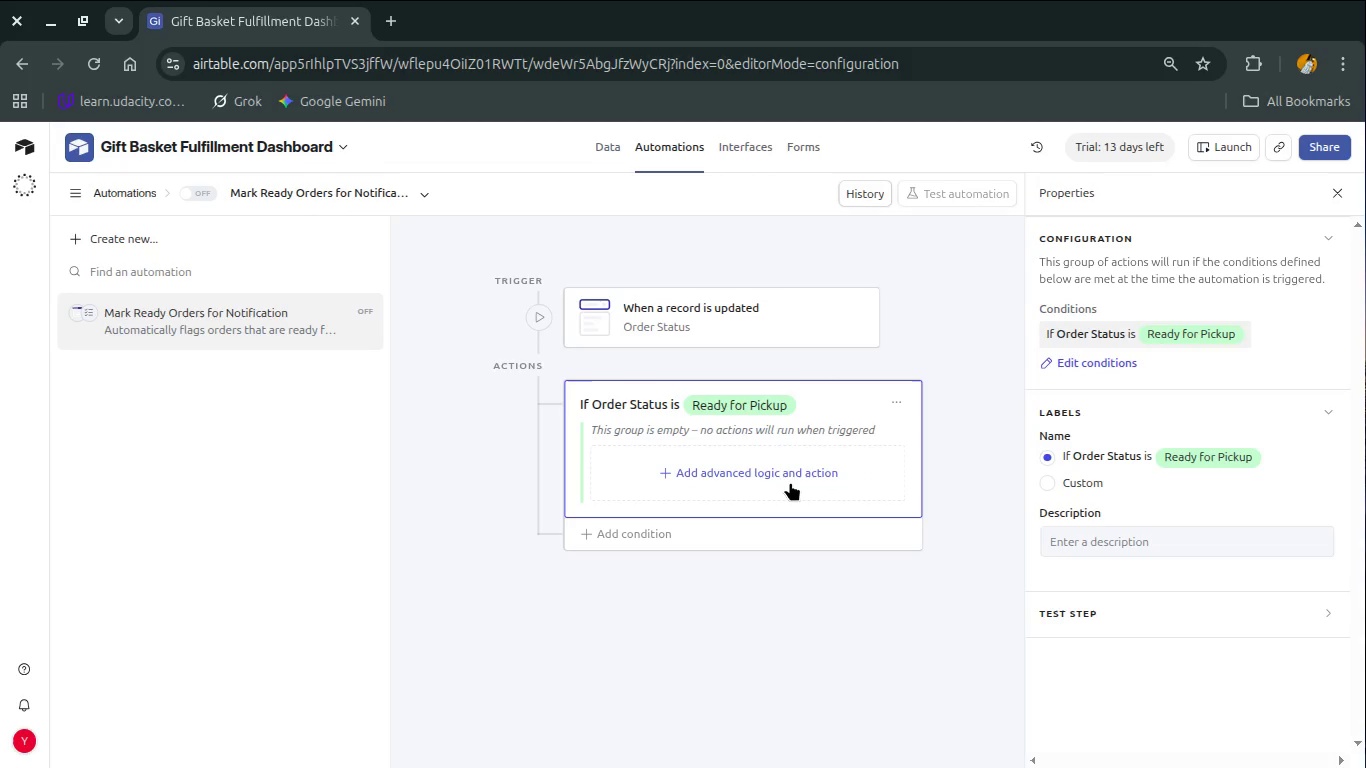 
wait(7.07)
 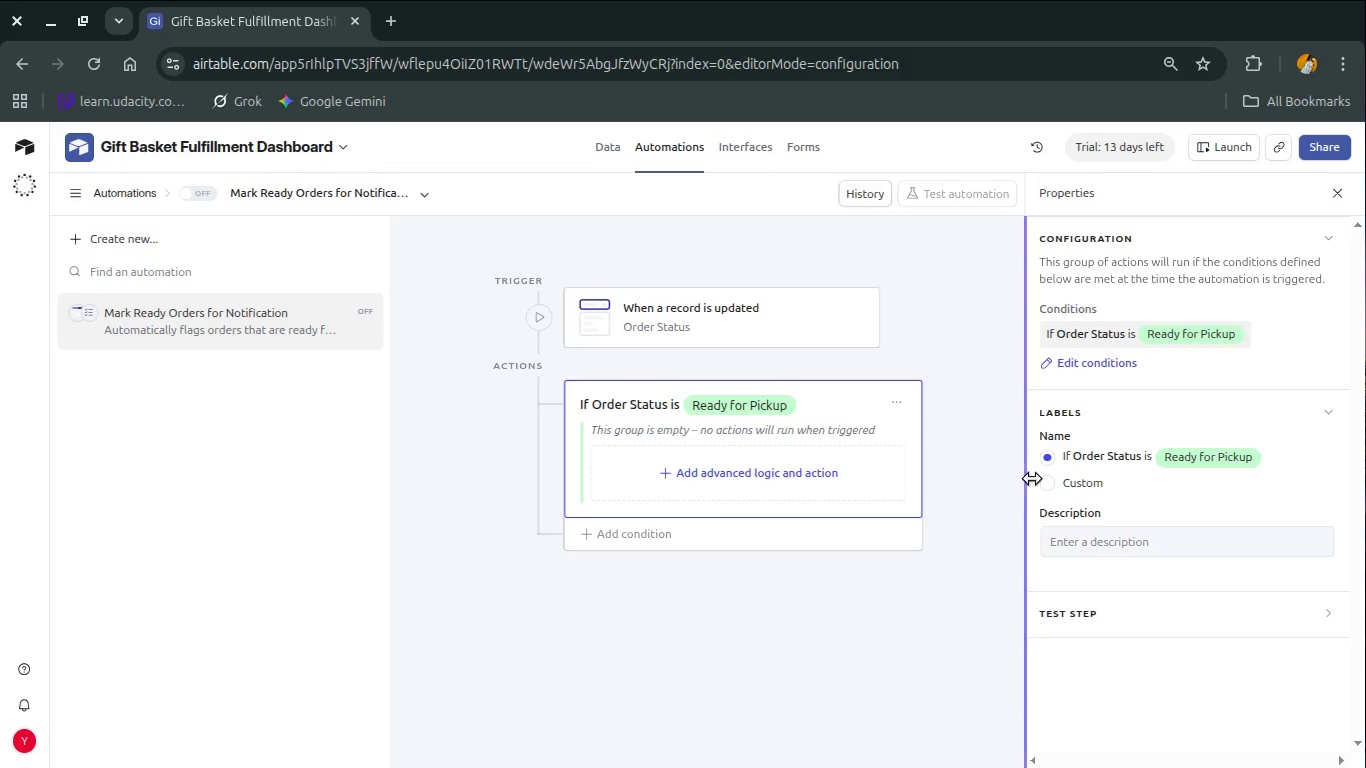 
scroll: coordinate [1153, 281], scroll_direction: up, amount: 3.0
 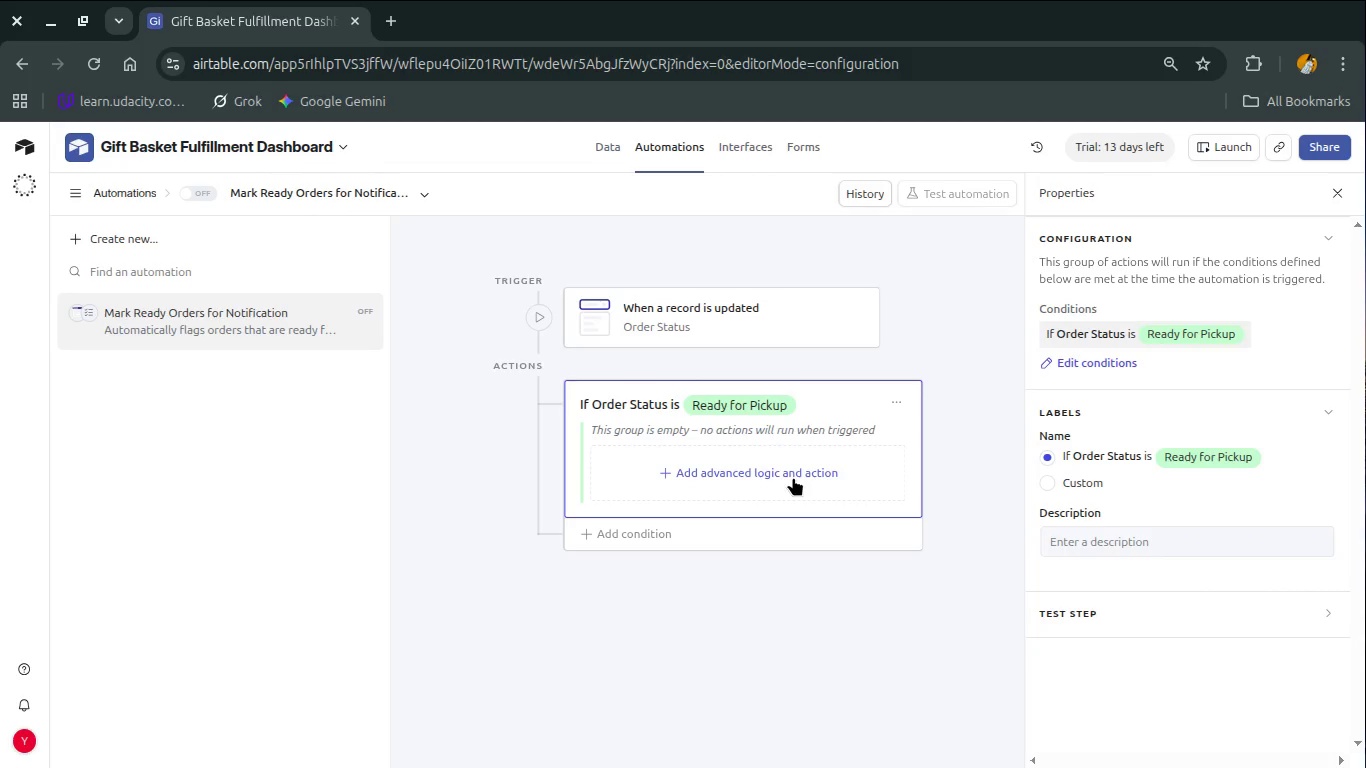 
wait(6.31)
 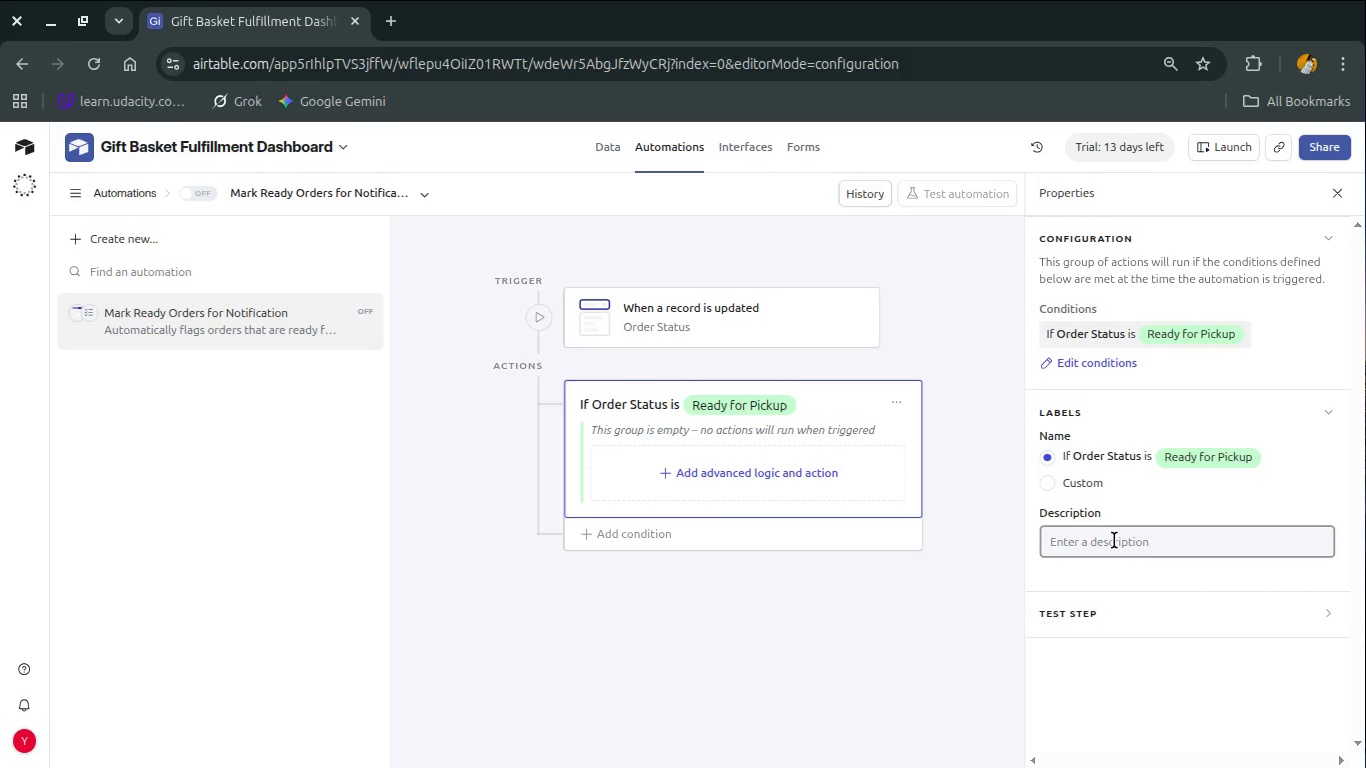 
left_click([791, 478])
 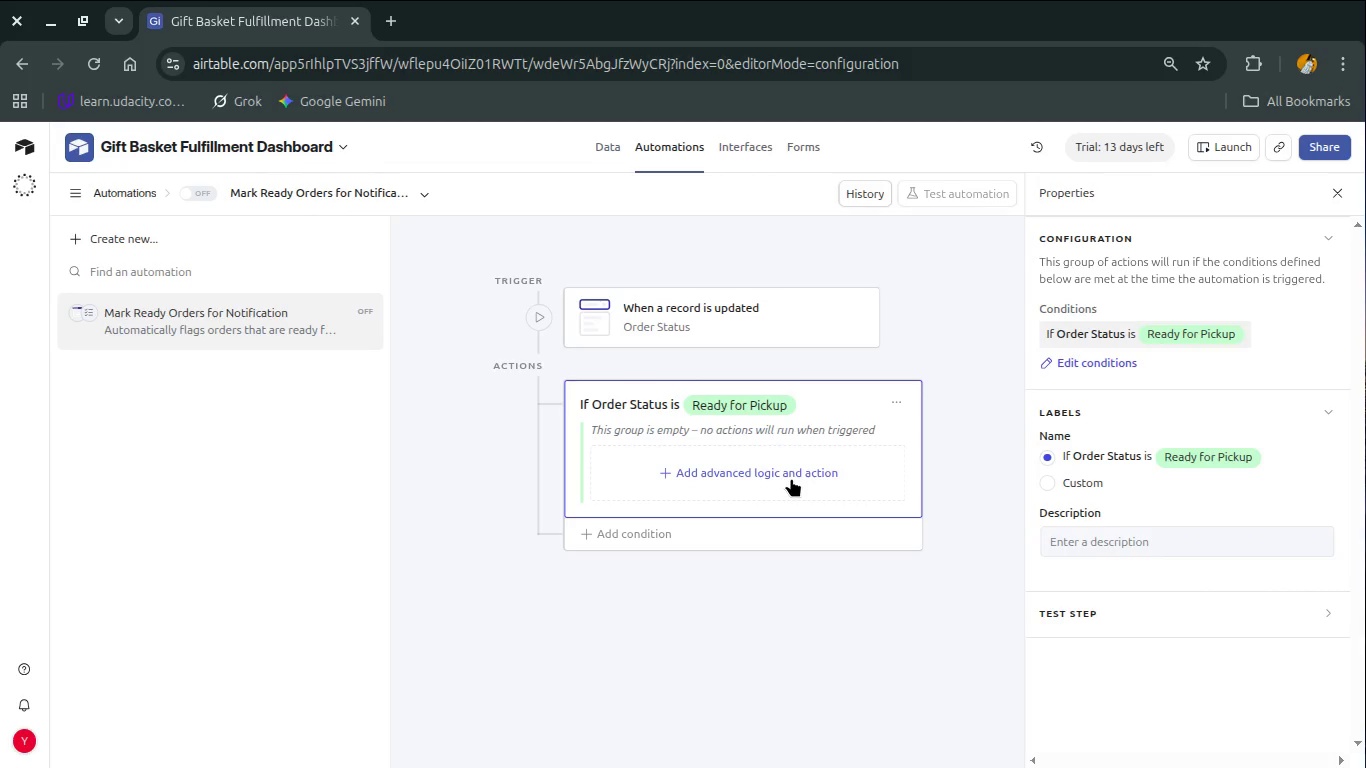 
mouse_move([789, 499])
 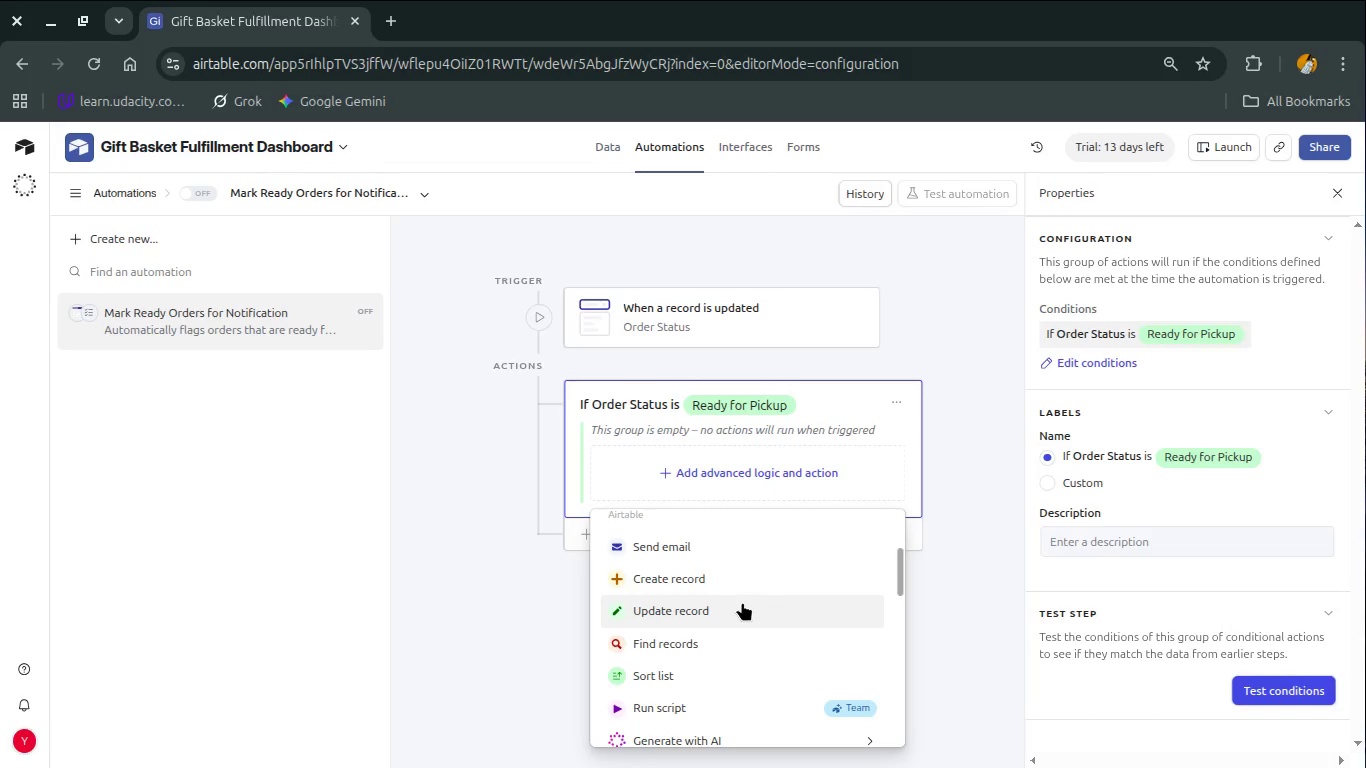 
left_click([742, 602])
 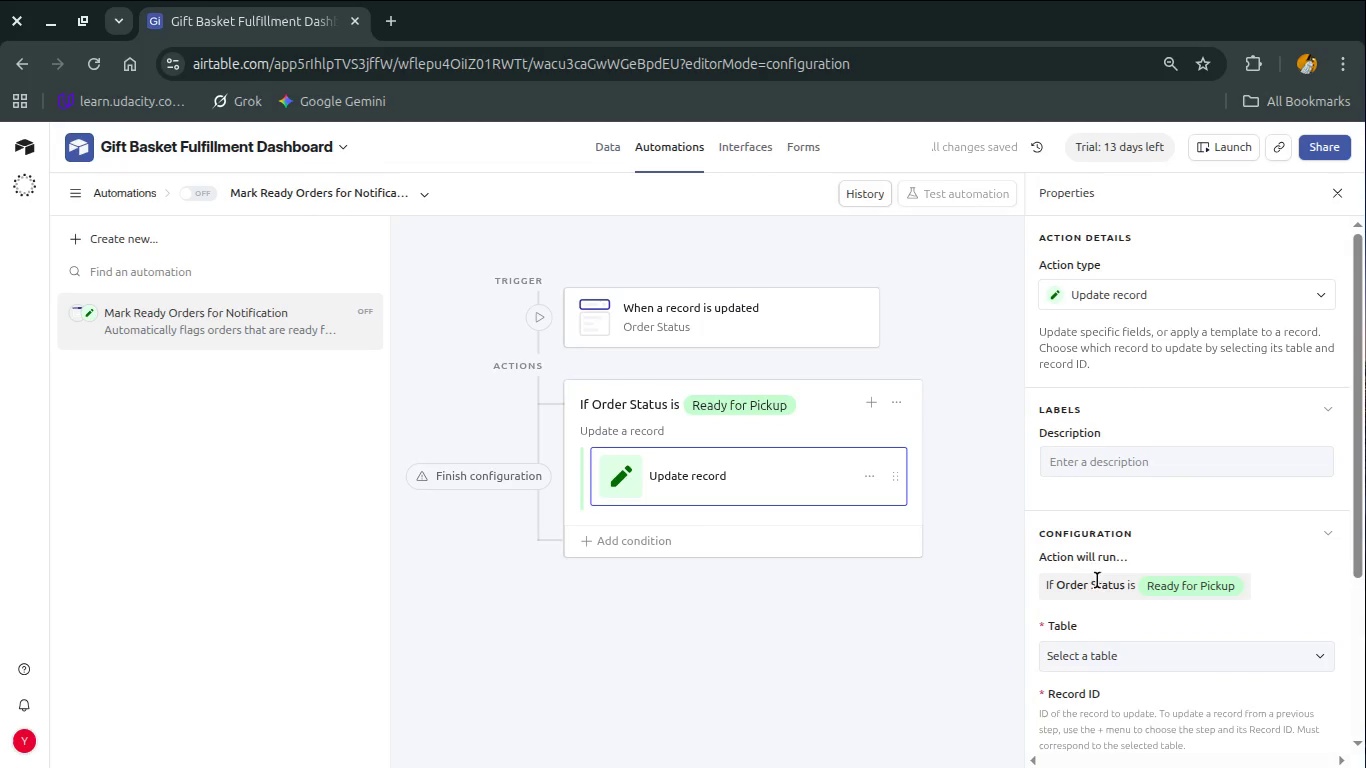 
left_click([1083, 655])
 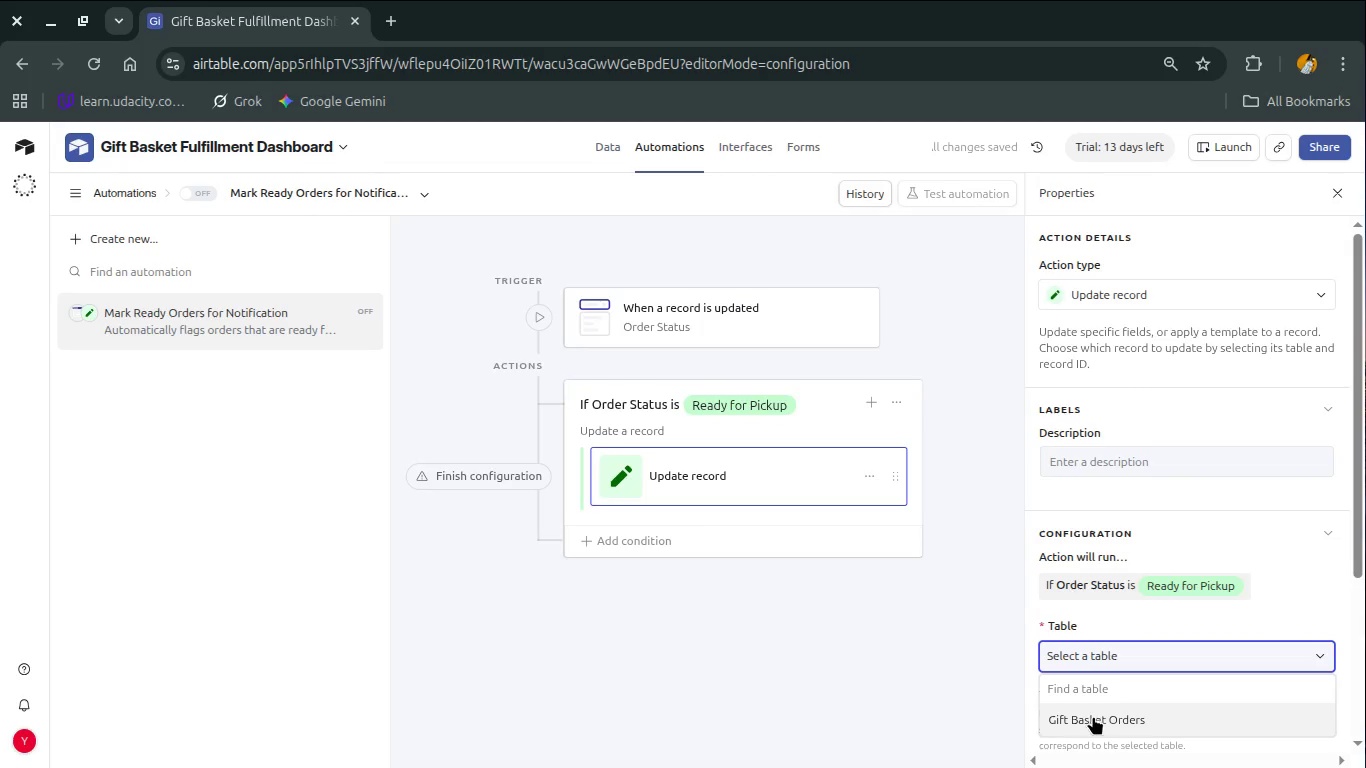 
left_click([1093, 718])
 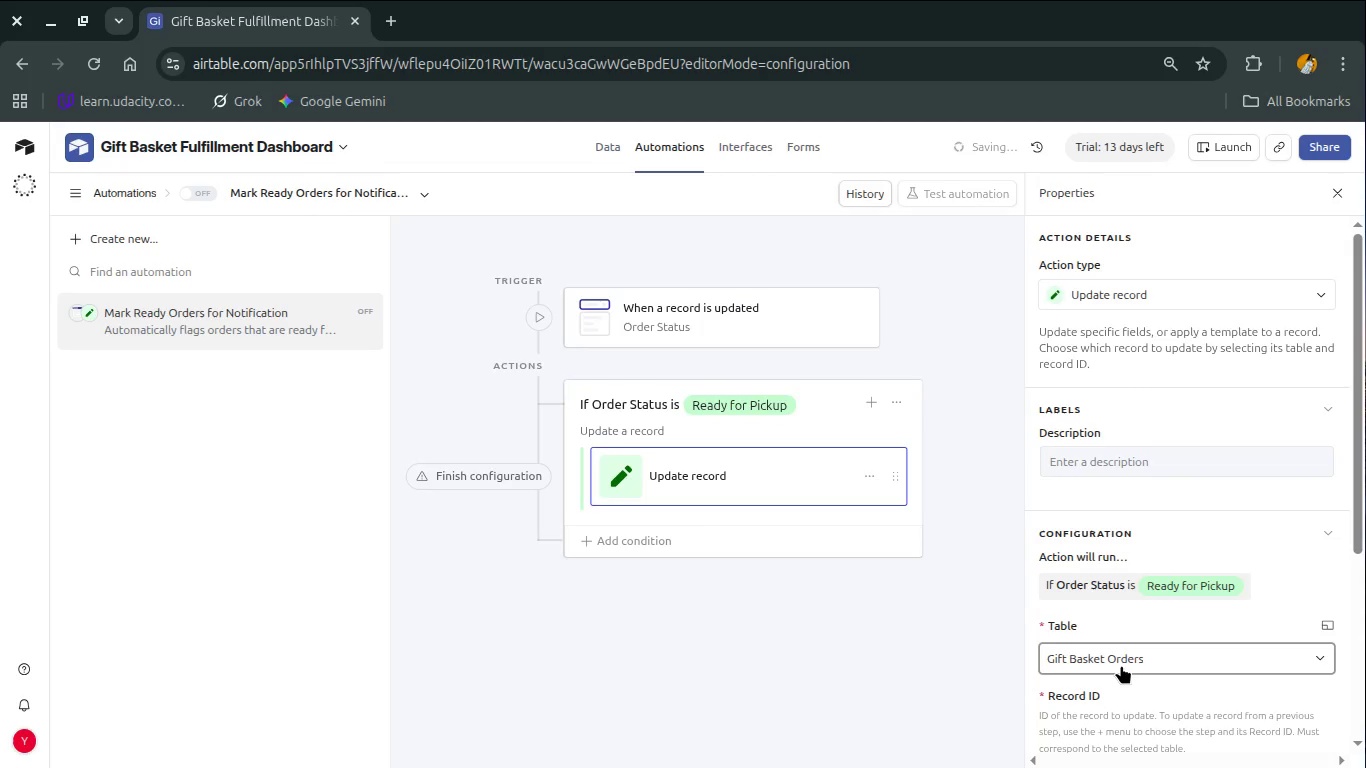 
scroll: coordinate [1121, 665], scroll_direction: down, amount: 1.0
 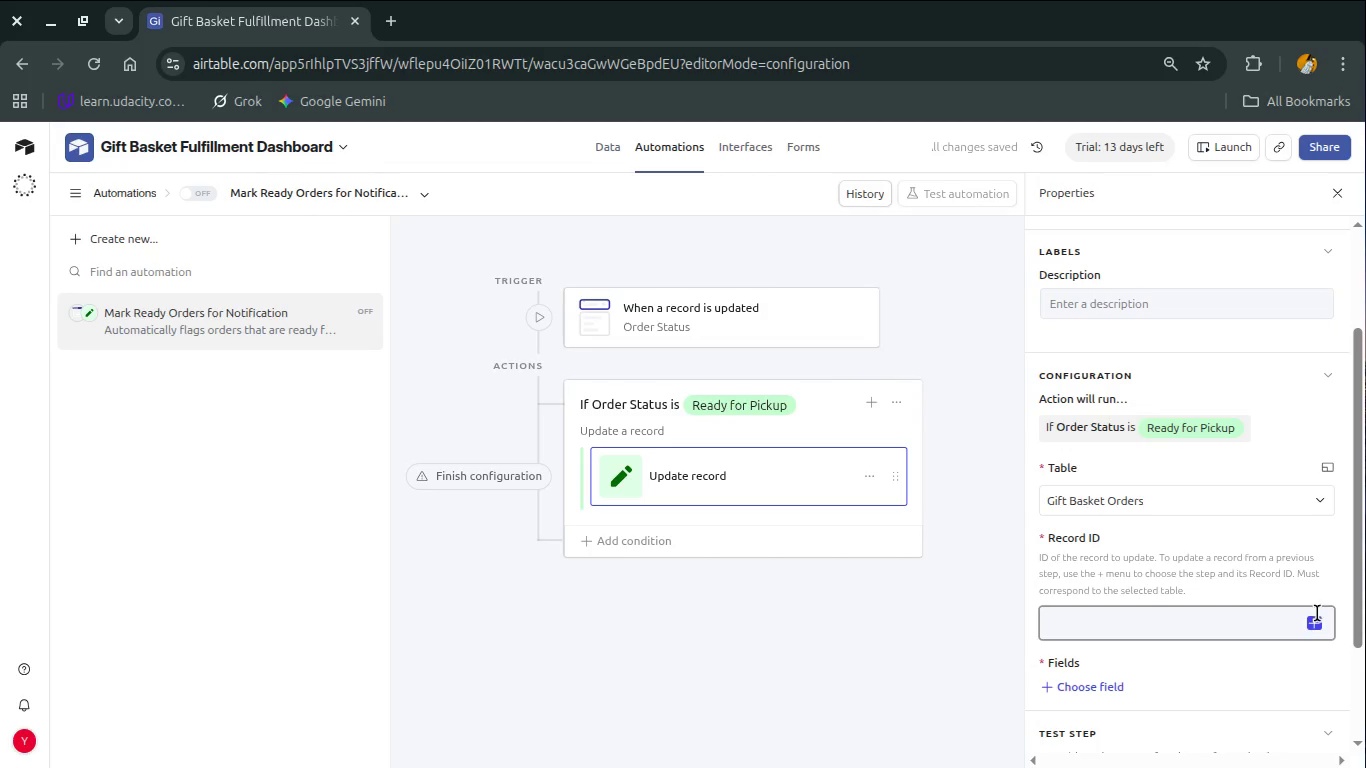 
left_click([1317, 618])
 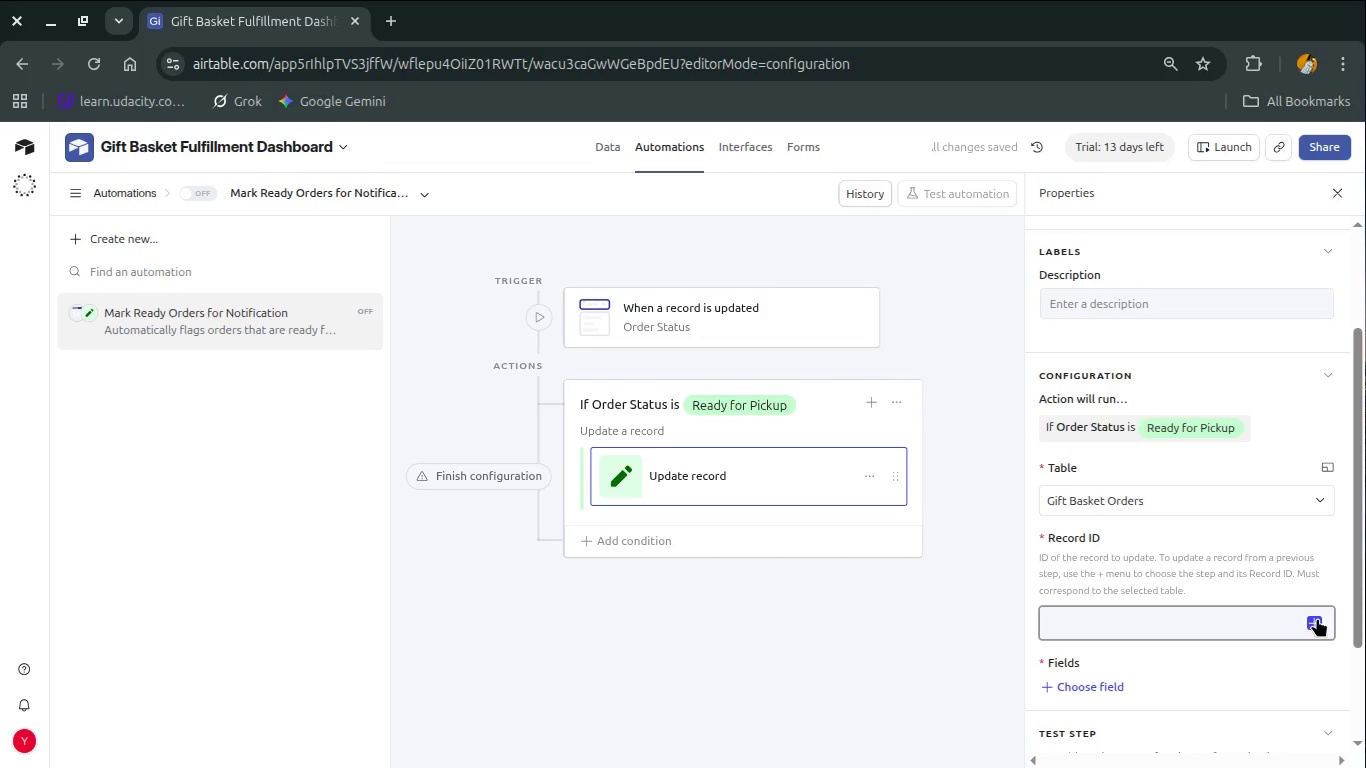 
mouse_move([1296, 625])
 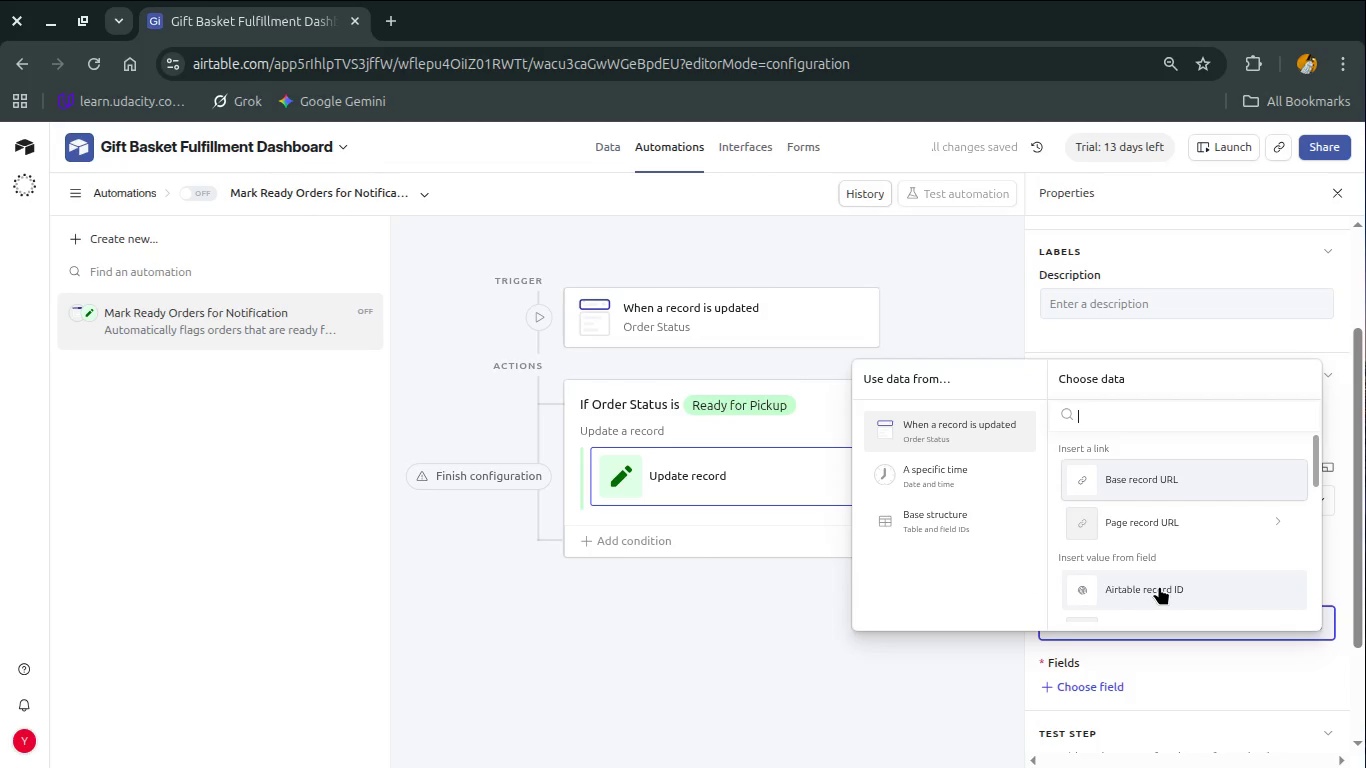 
left_click([1159, 586])
 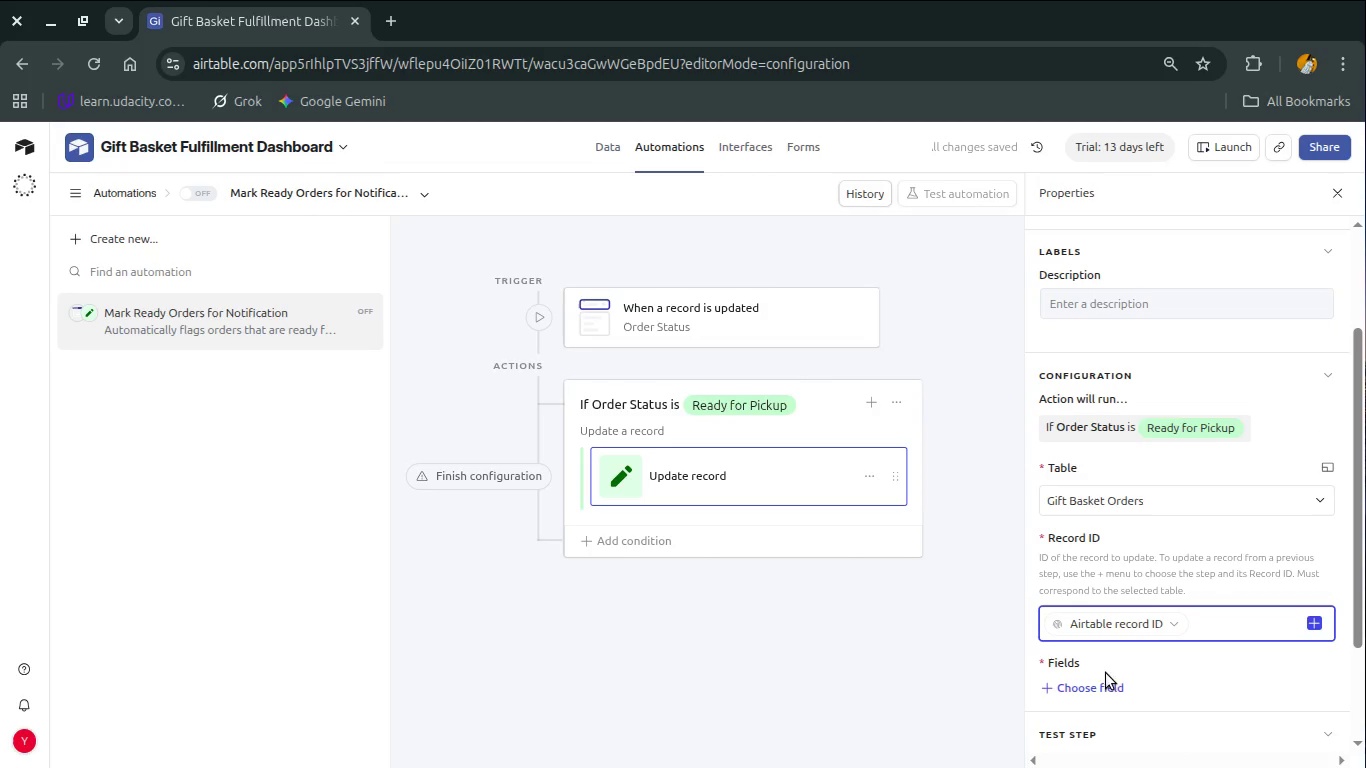 
left_click([1097, 685])
 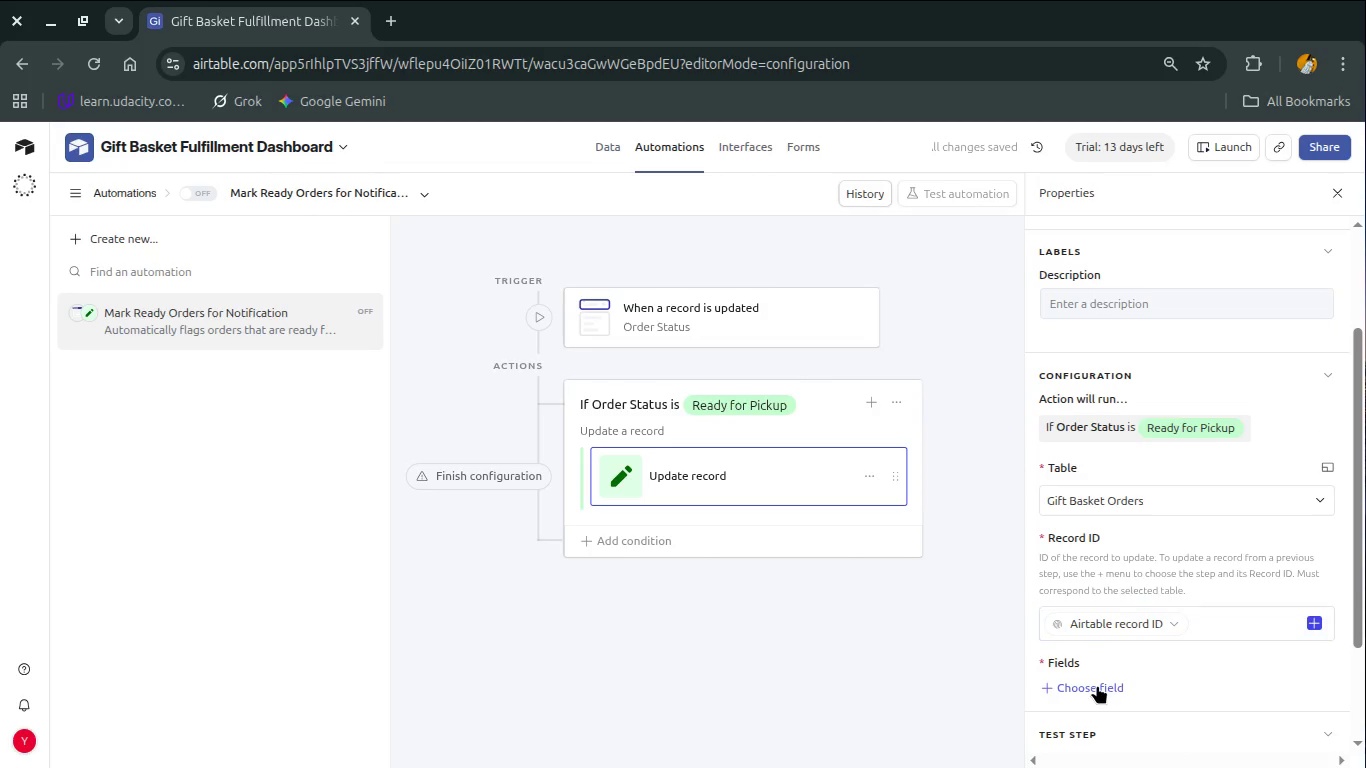 
mouse_move([1102, 650])
 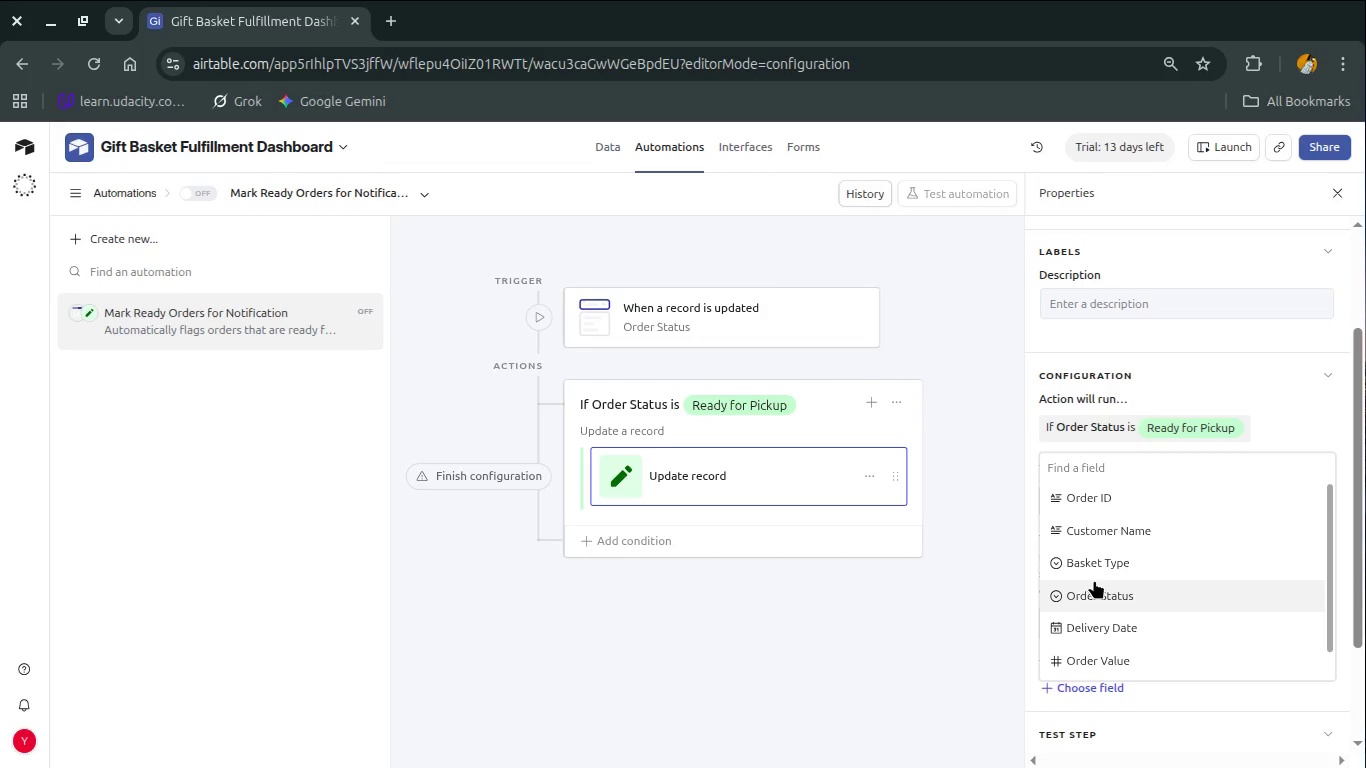 
wait(7.14)
 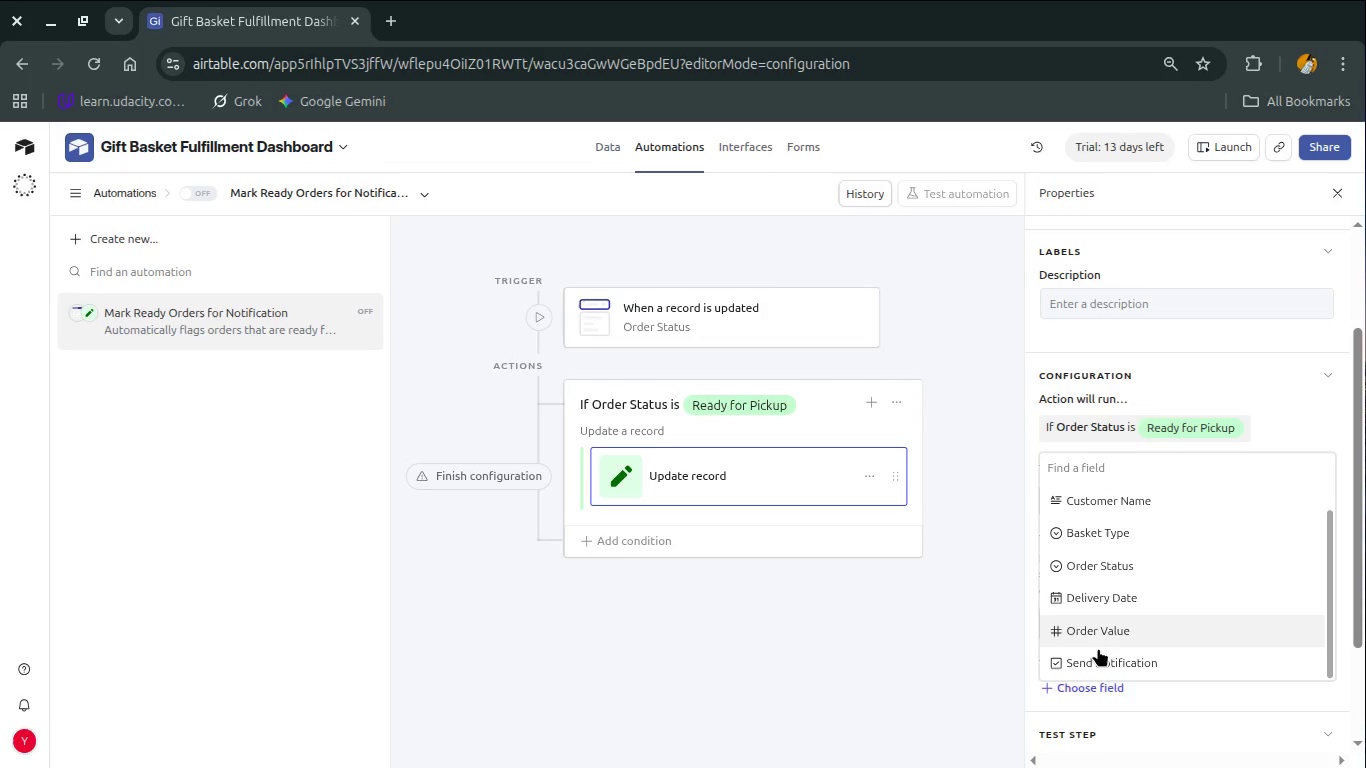 
left_click([1097, 660])
 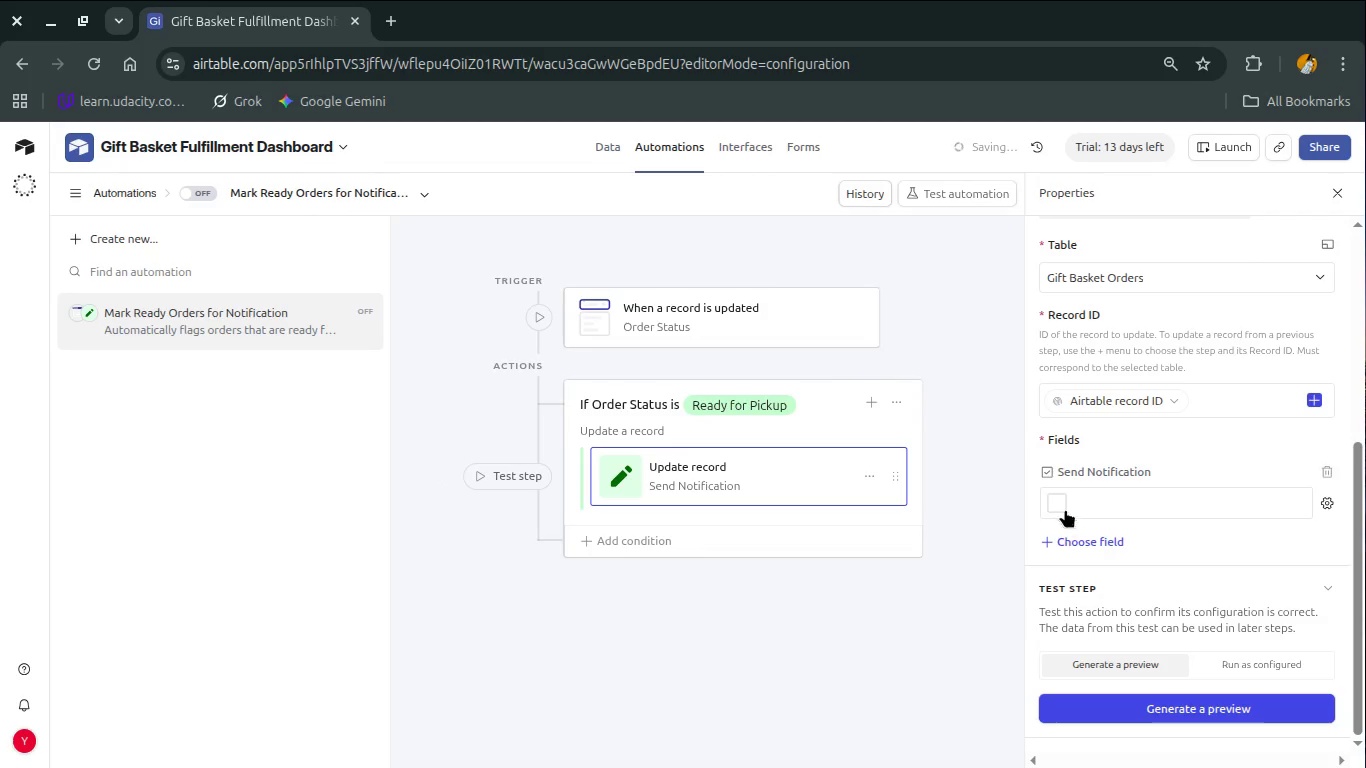 
scroll: coordinate [1094, 580], scroll_direction: down, amount: 4.0
 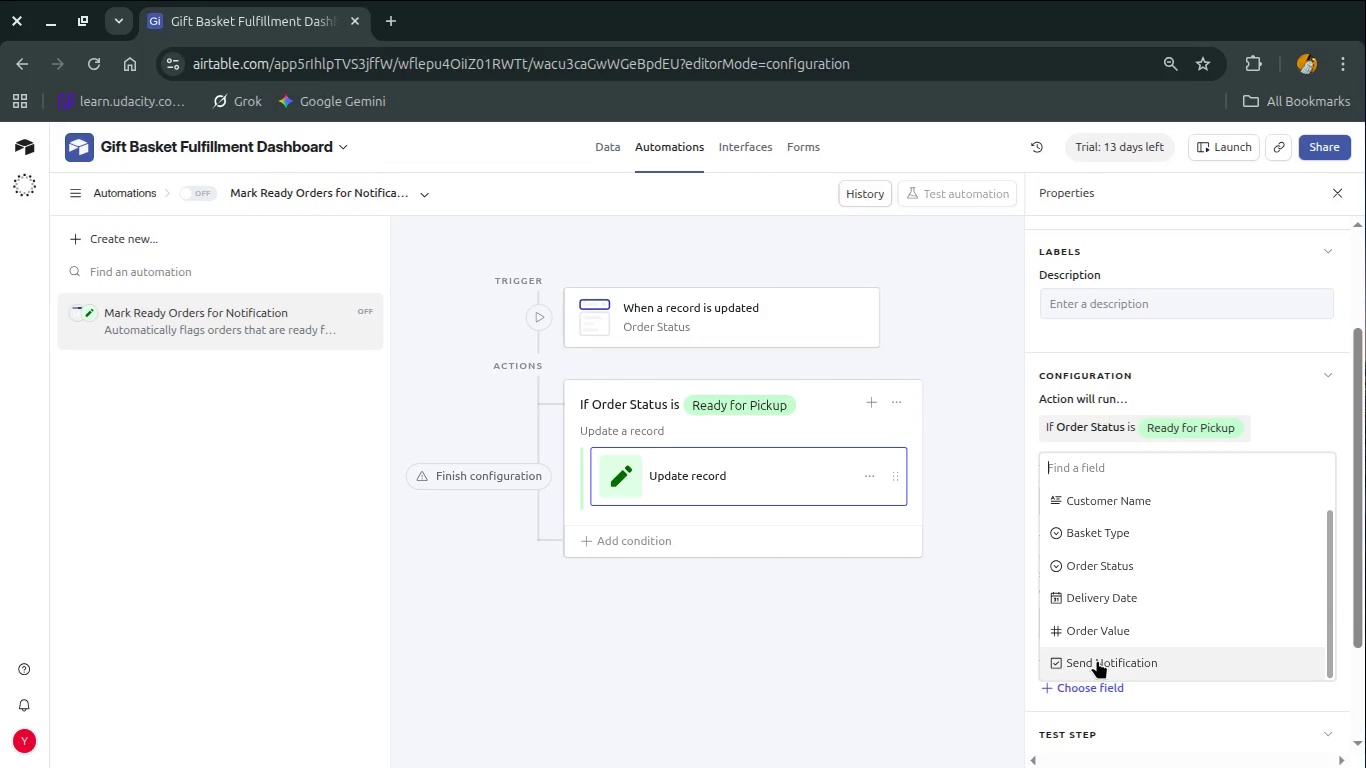 
left_click([1062, 499])
 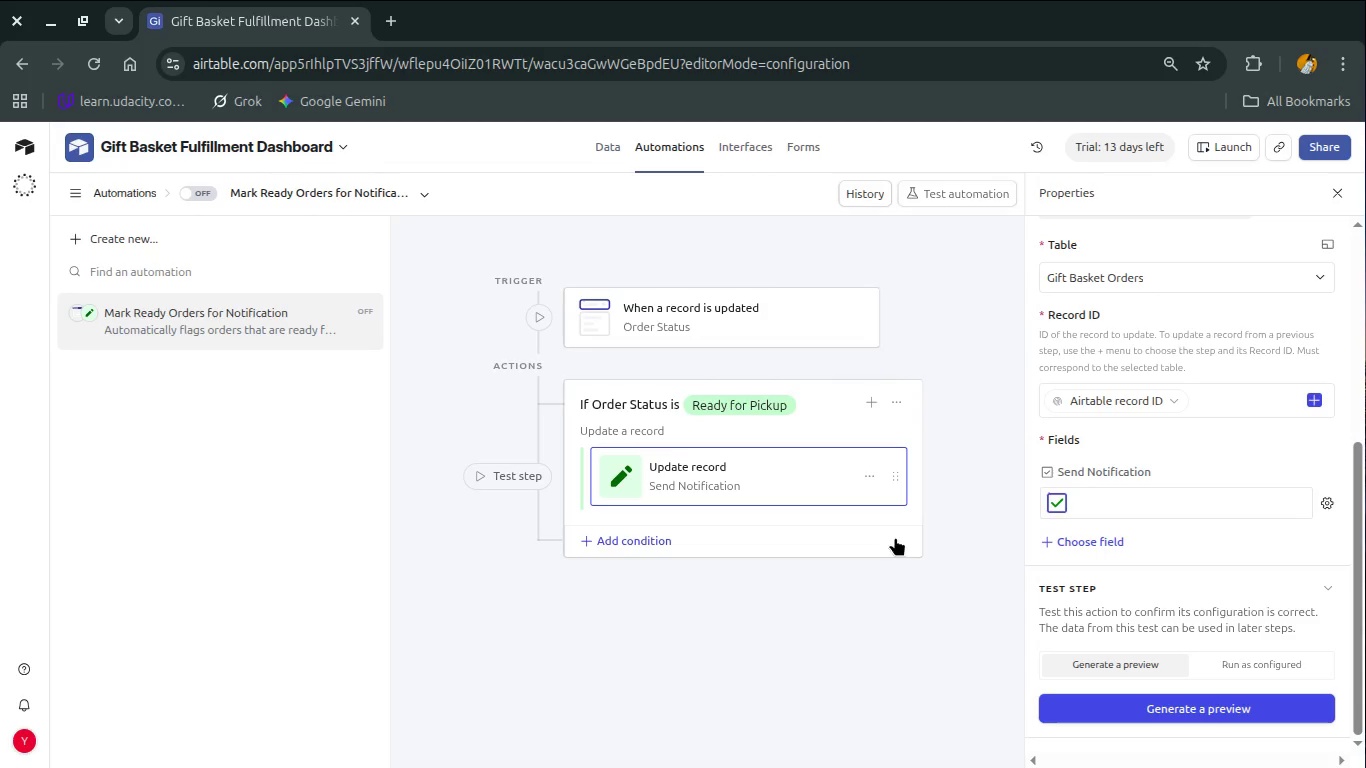 
wait(19.39)
 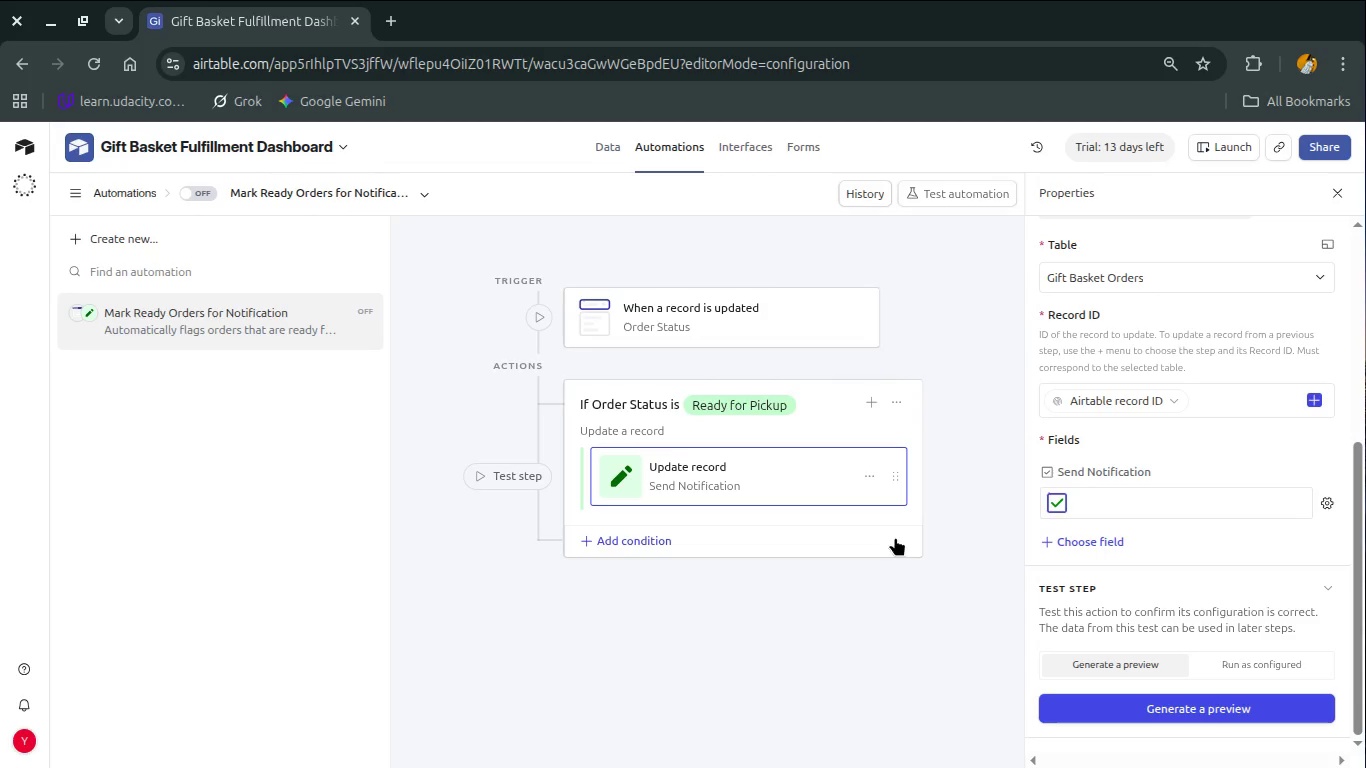 
left_click([806, 649])
 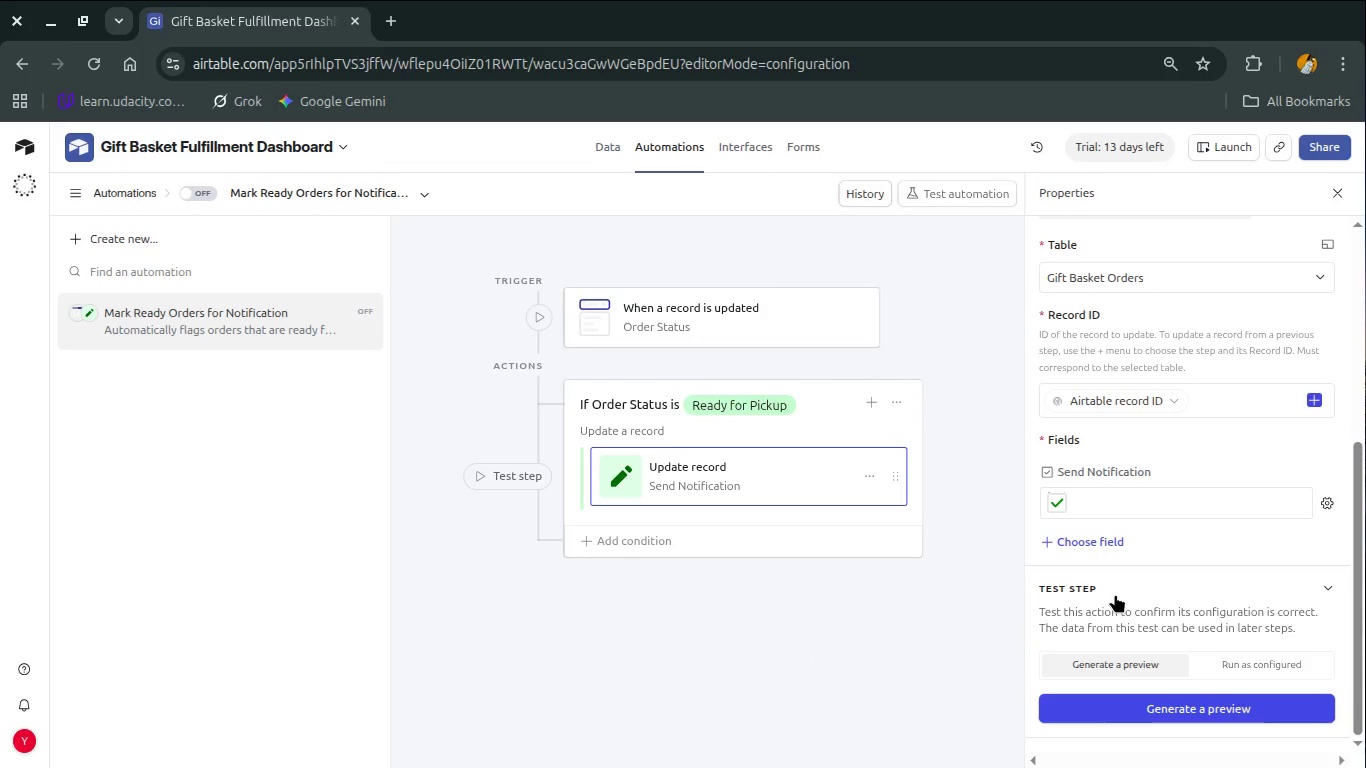 
wait(26.78)
 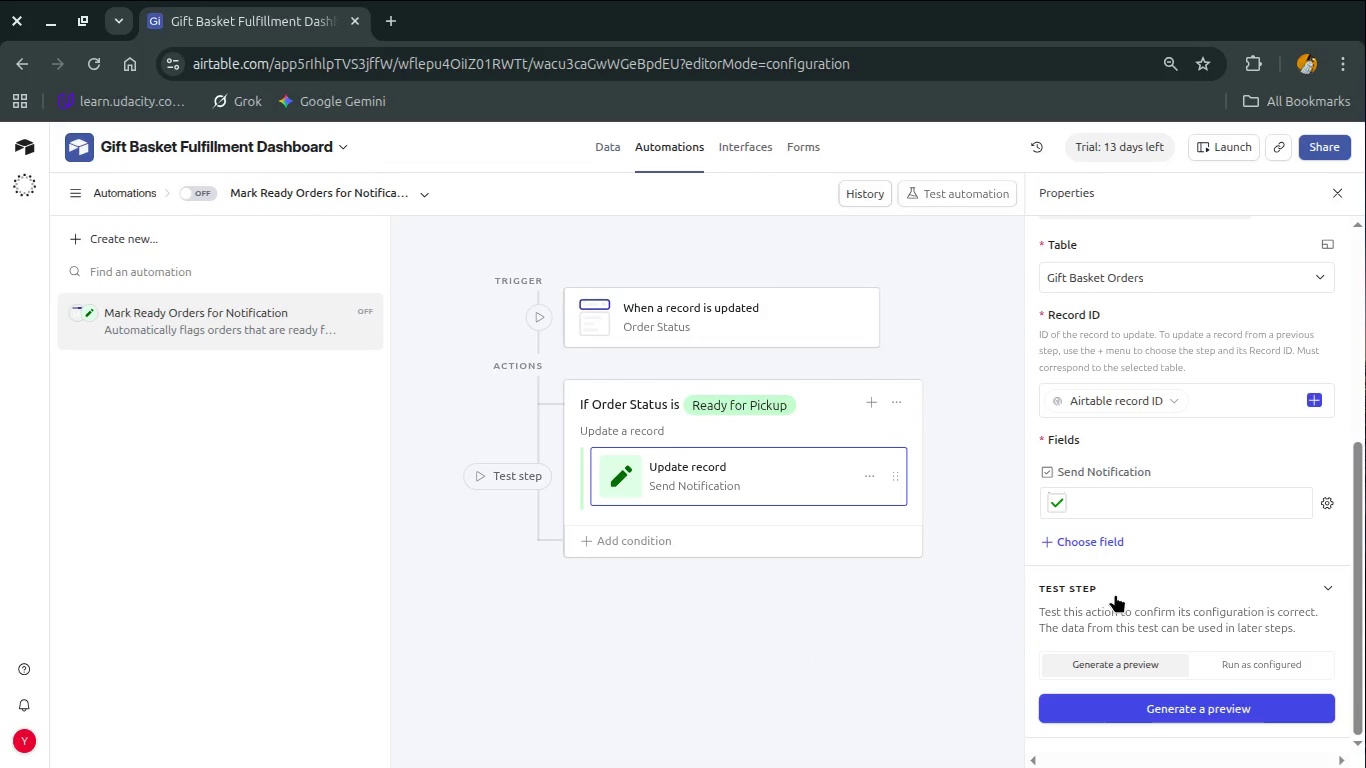 
left_click([784, 339])
 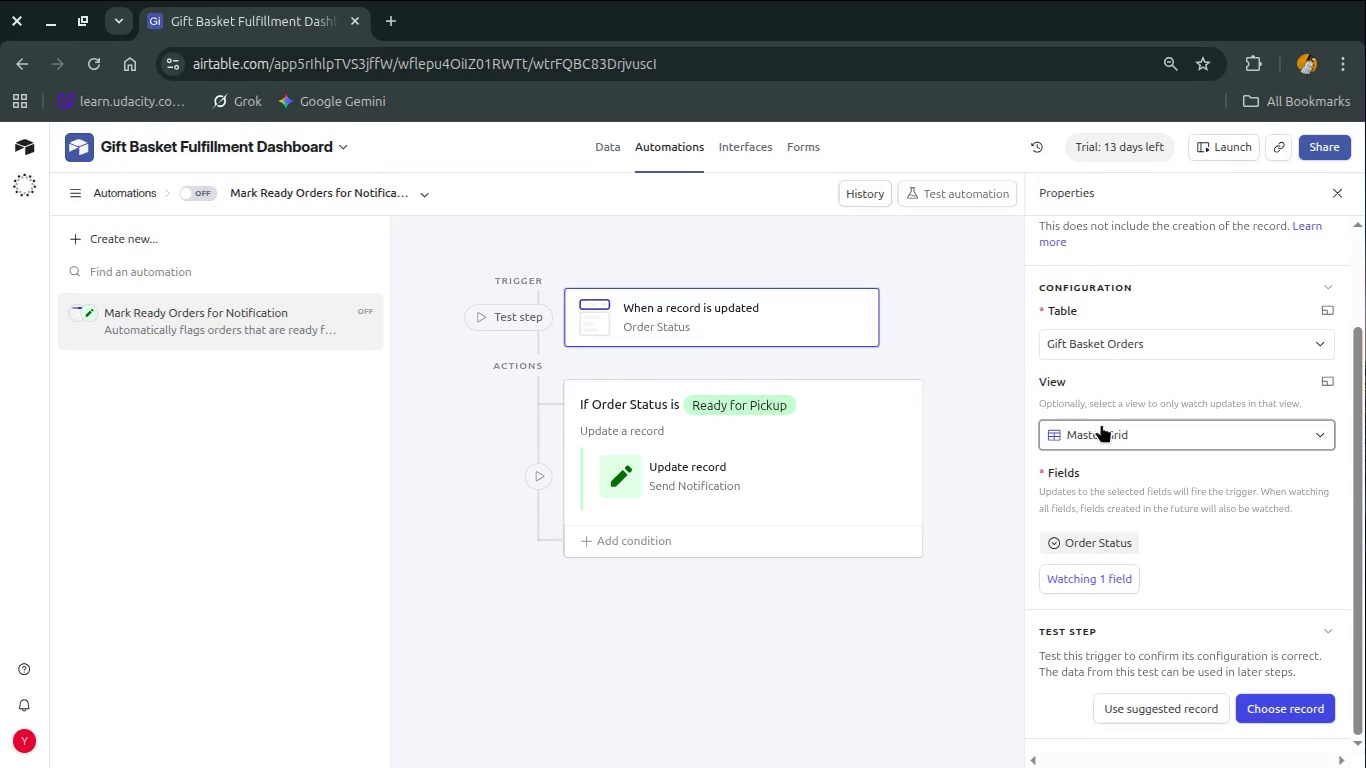 
scroll: coordinate [1101, 424], scroll_direction: up, amount: 2.0
 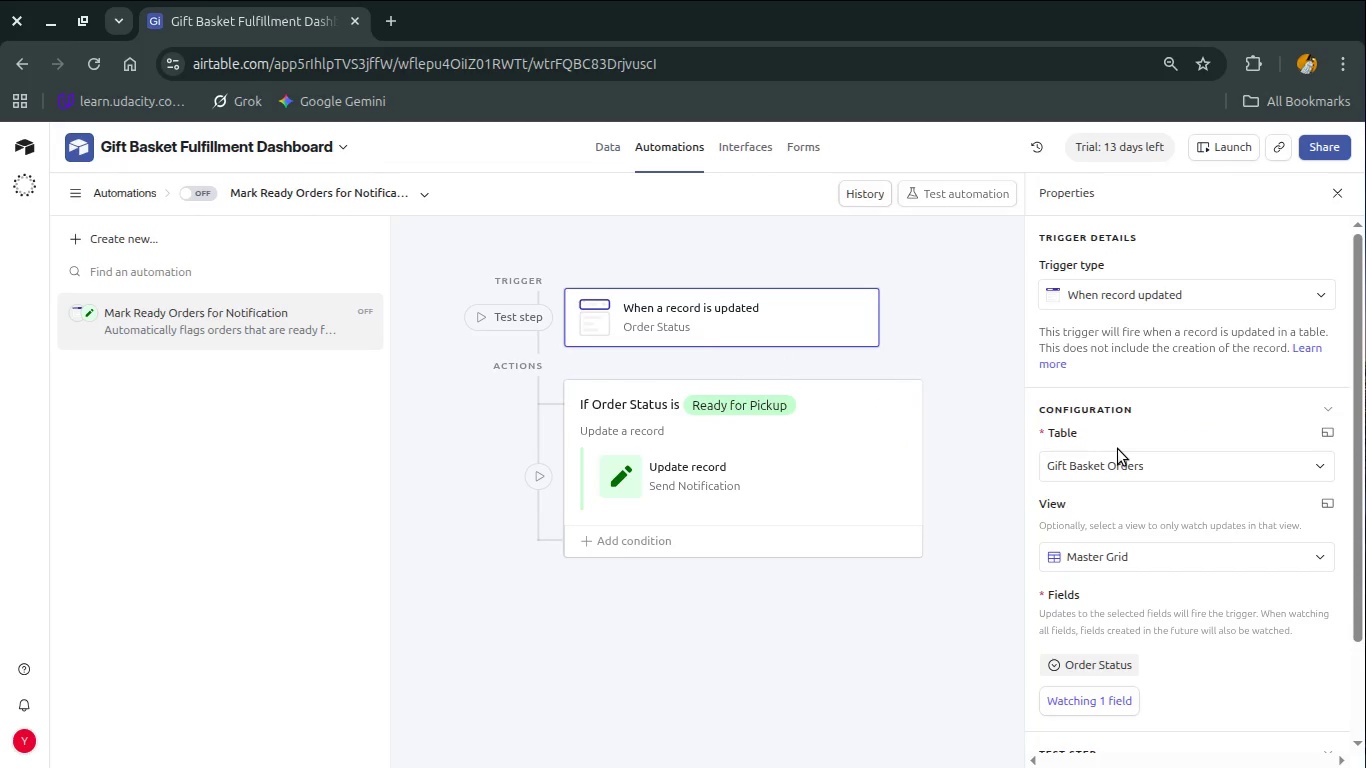 
scroll: coordinate [1118, 449], scroll_direction: down, amount: 1.0
 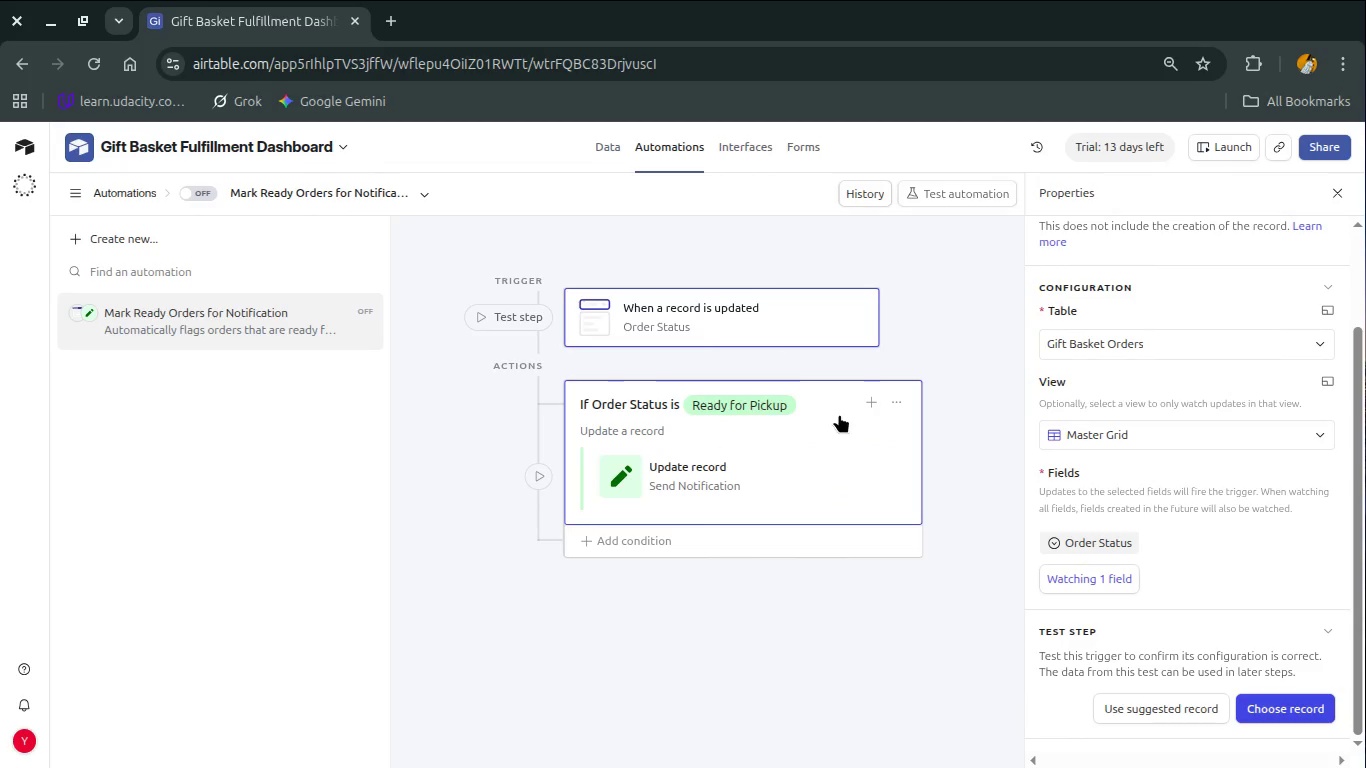 
left_click([838, 412])
 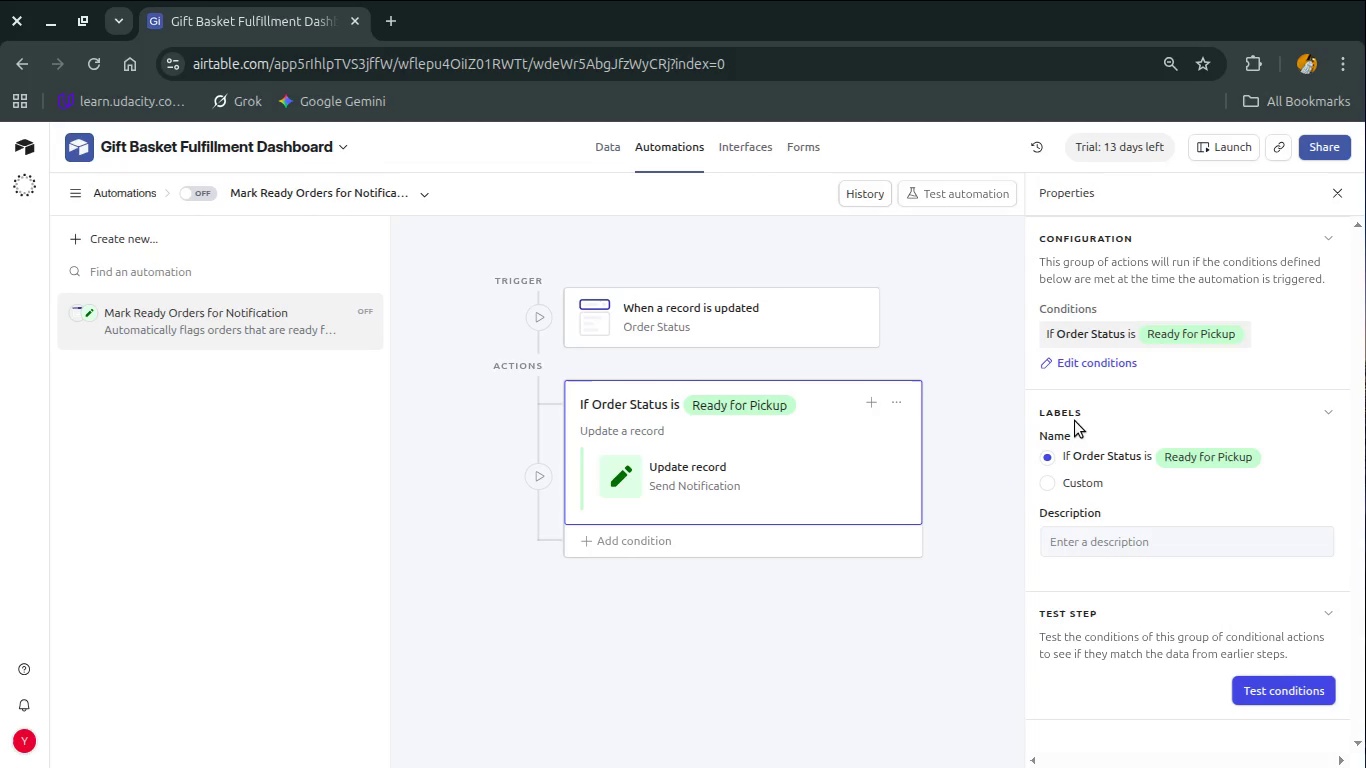 
left_click([1097, 550])
 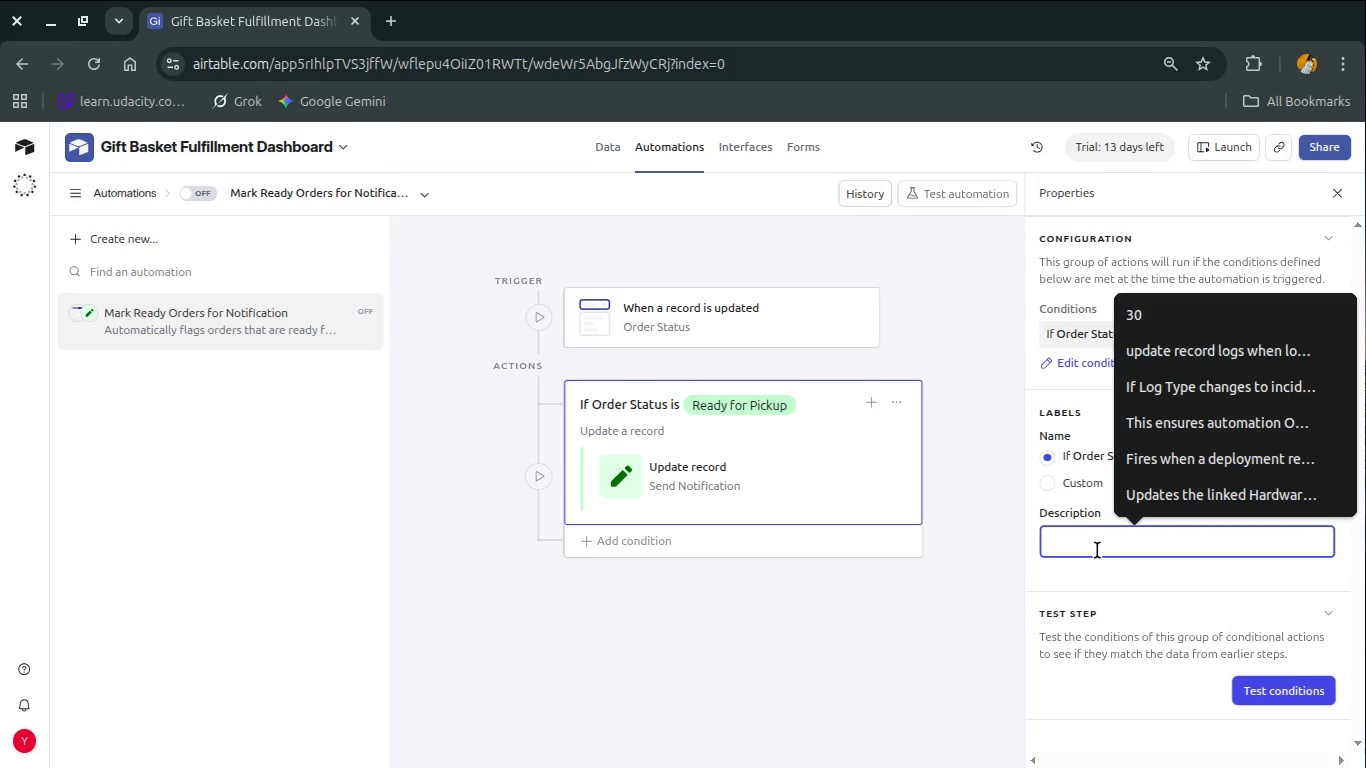 
type(Runs when an order status changes to ready for pickup.)
 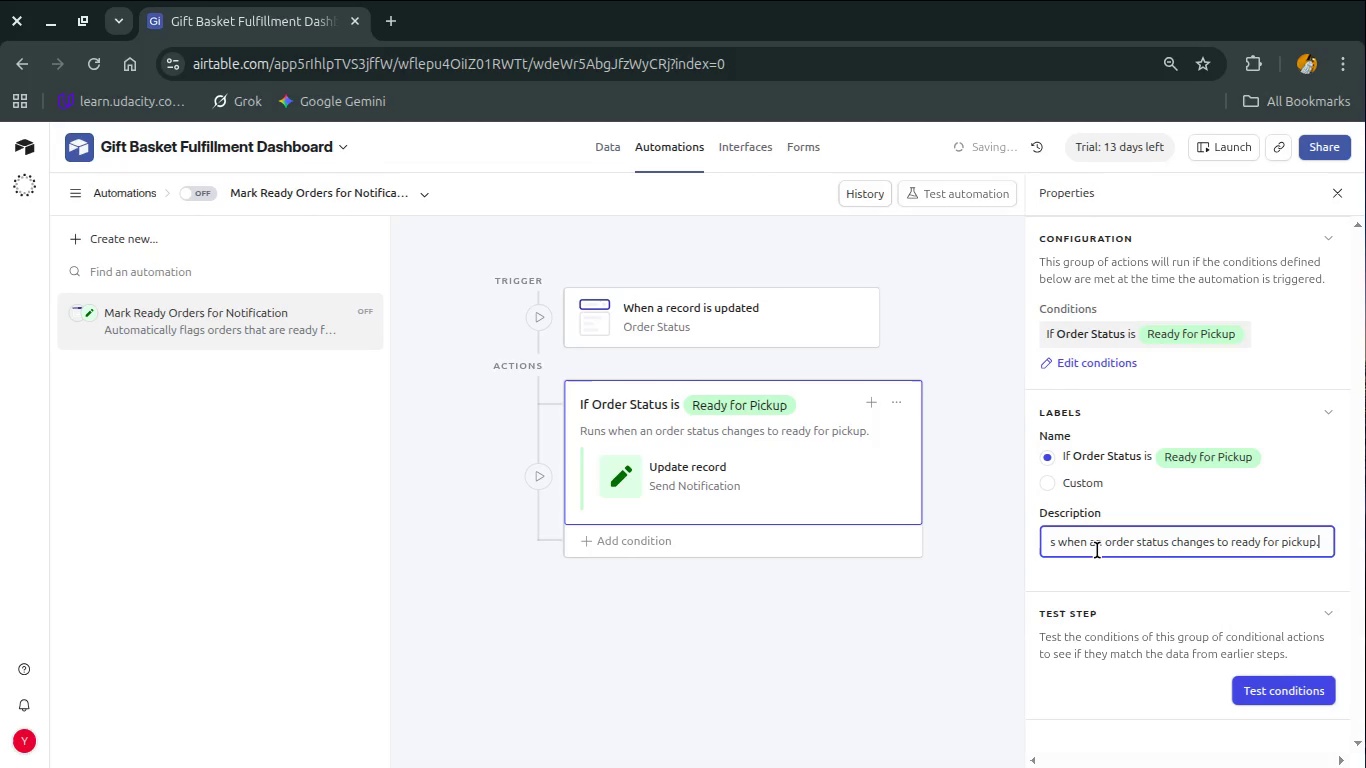 
left_click_drag(start_coordinate=[1097, 550], to_coordinate=[1154, 581])
 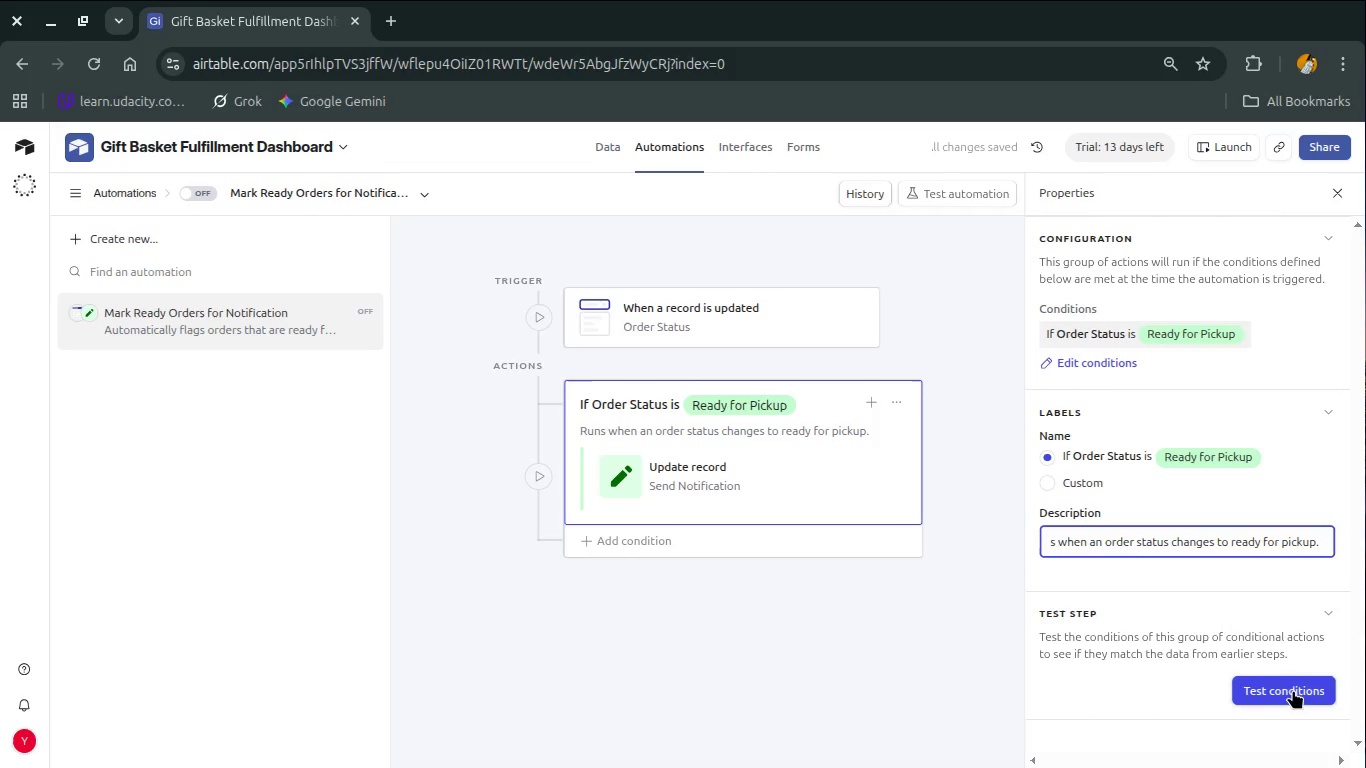 
left_click([789, 477])
 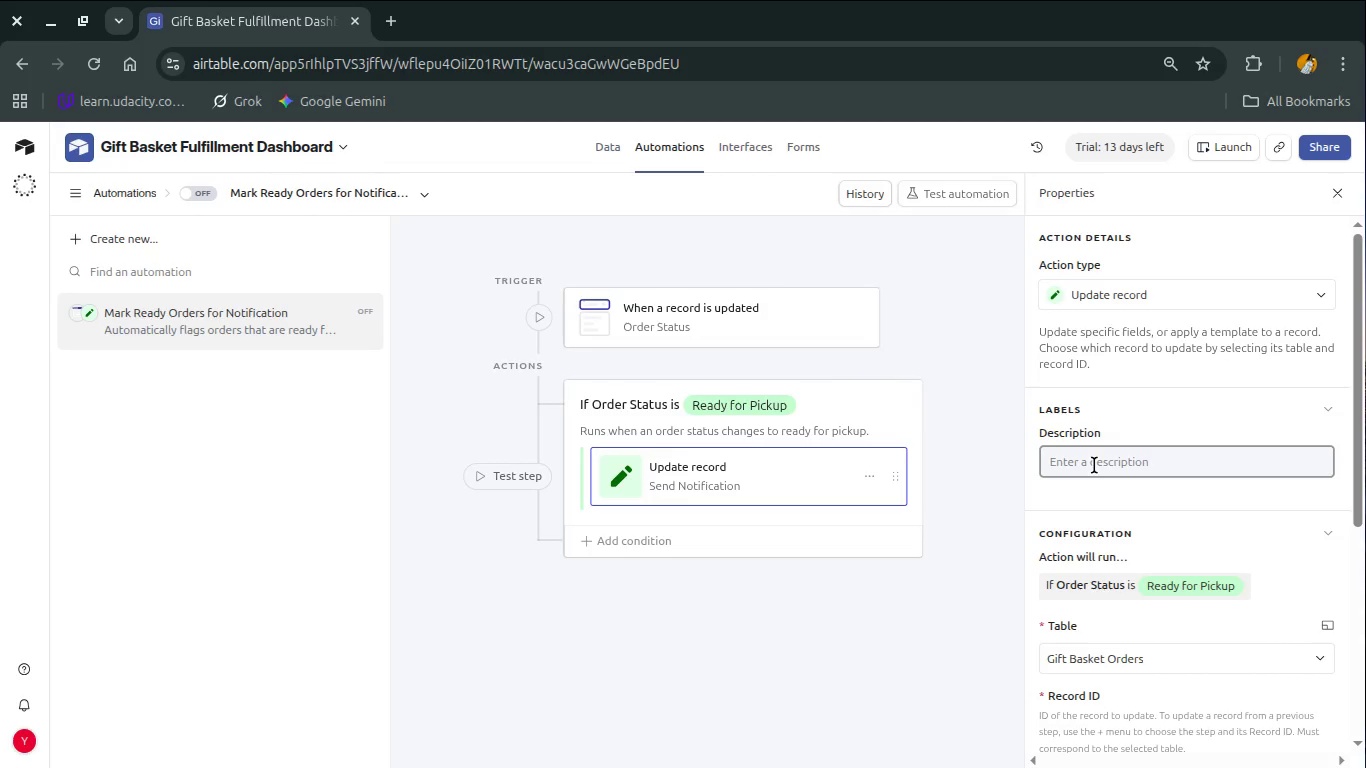 
wait(5.43)
 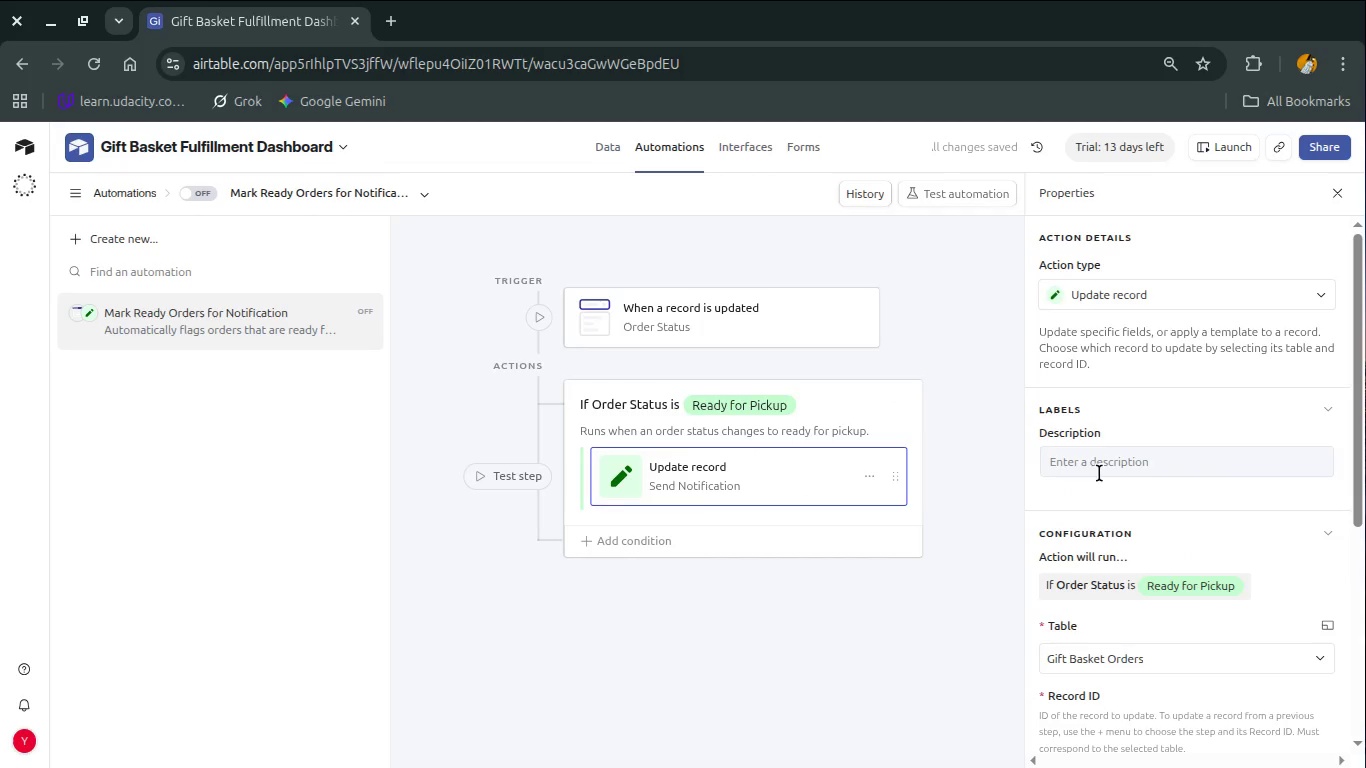 
left_click([1117, 464])
 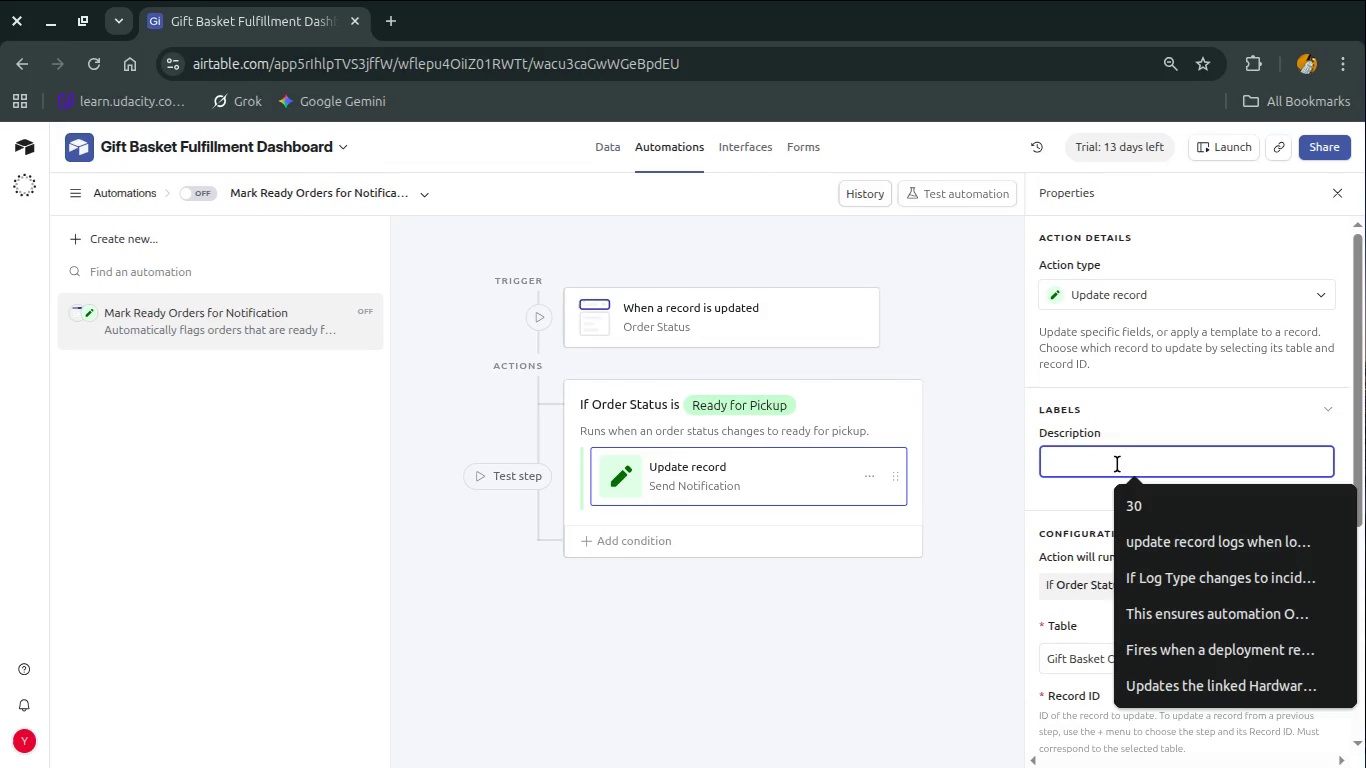 
type(<)
key(Backspace)
type(Marks te=he)
key(Backspace)
key(Backspace)
key(Backspace)
key(Backspace)
type(he order)
 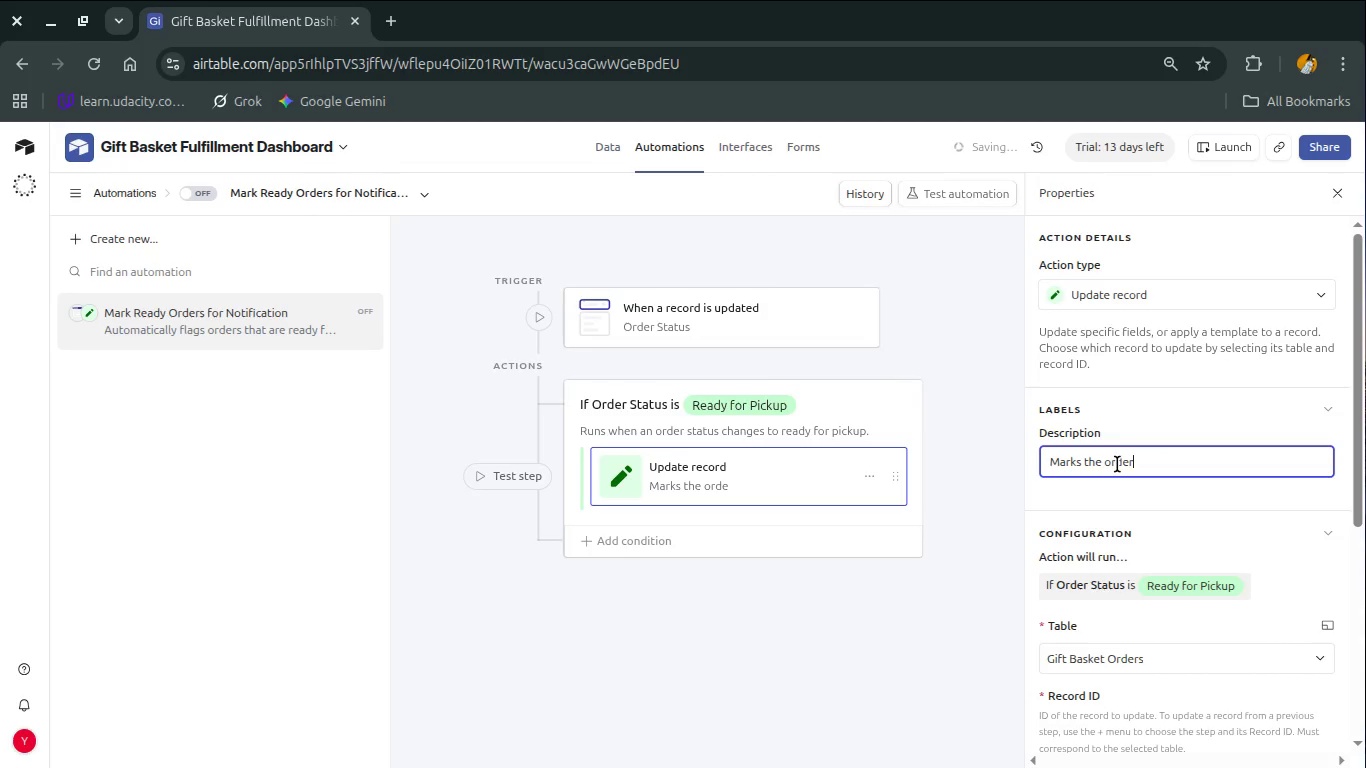 
type( as ready for customer notification.)
 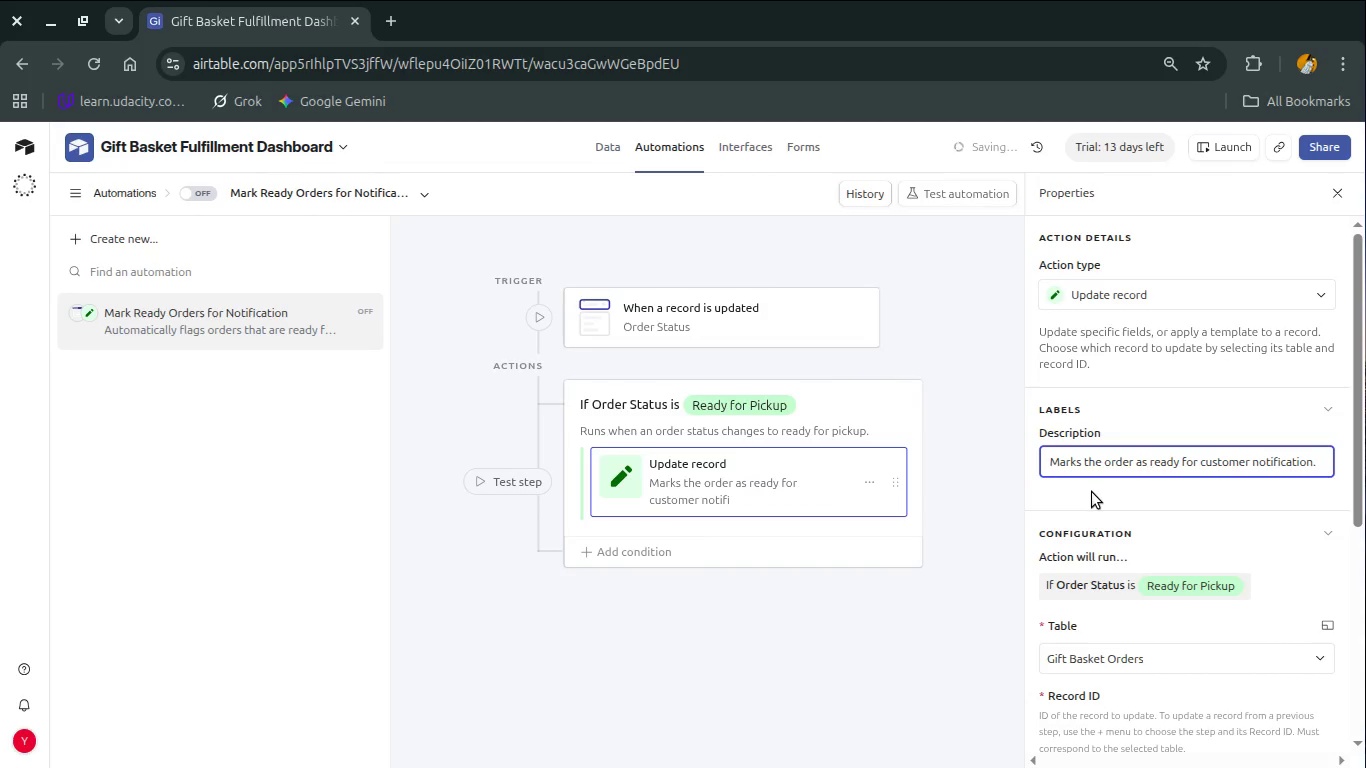 
left_click([1092, 492])
 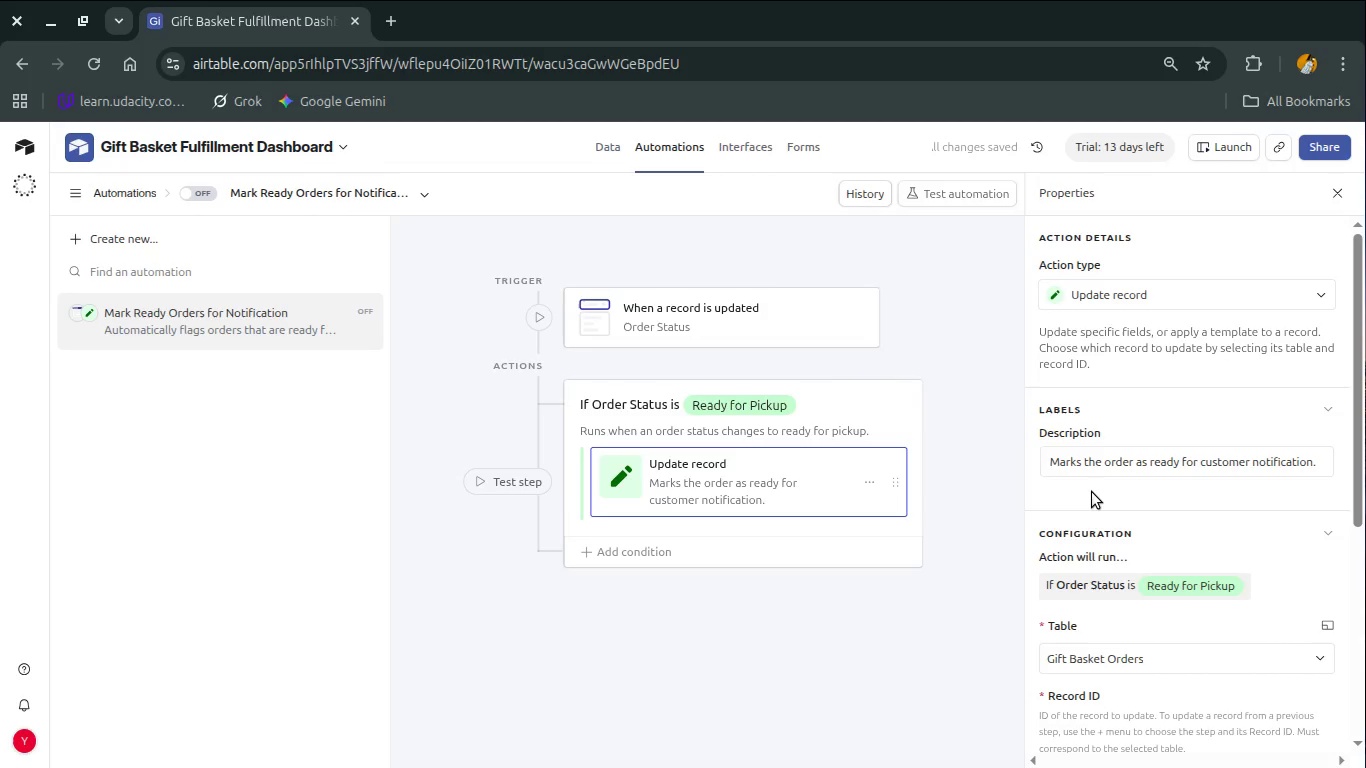 
scroll: coordinate [1092, 492], scroll_direction: down, amount: 1.0
 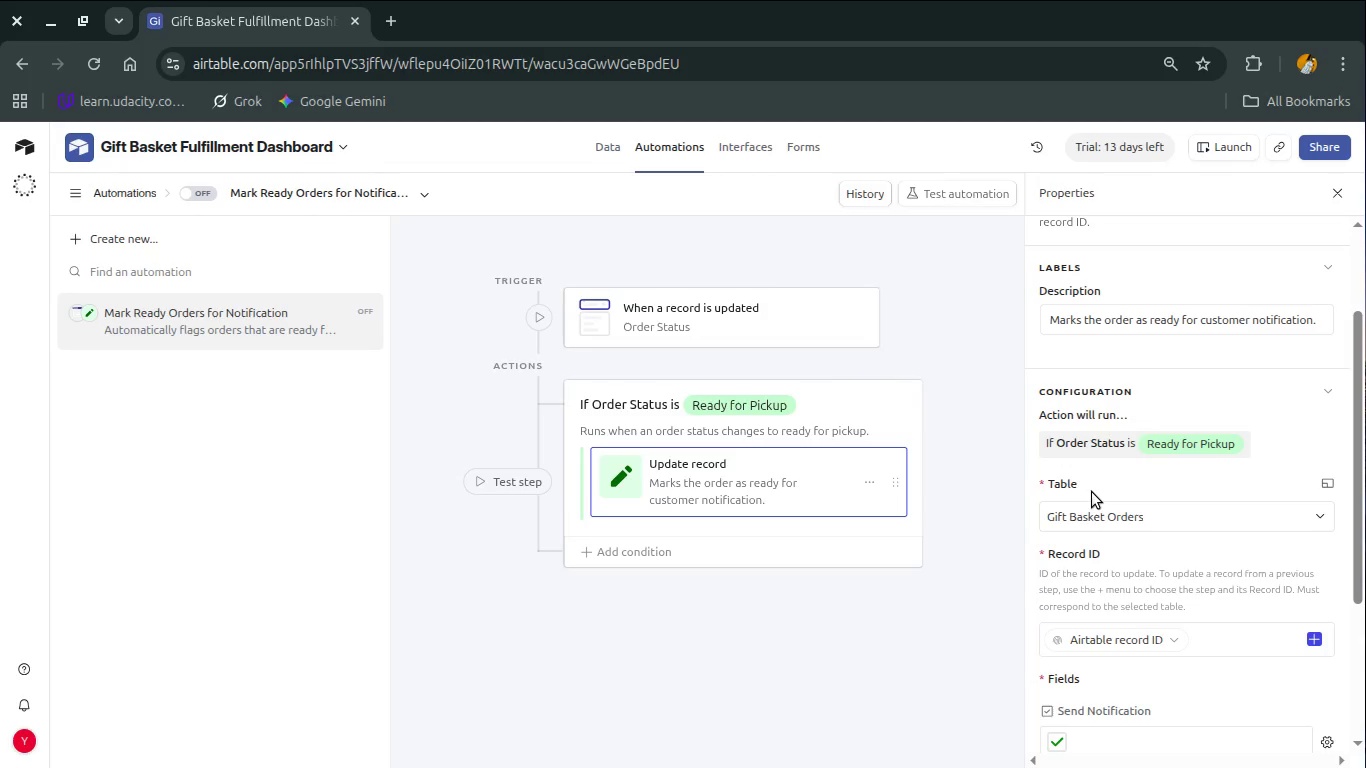 
wait(30.79)
 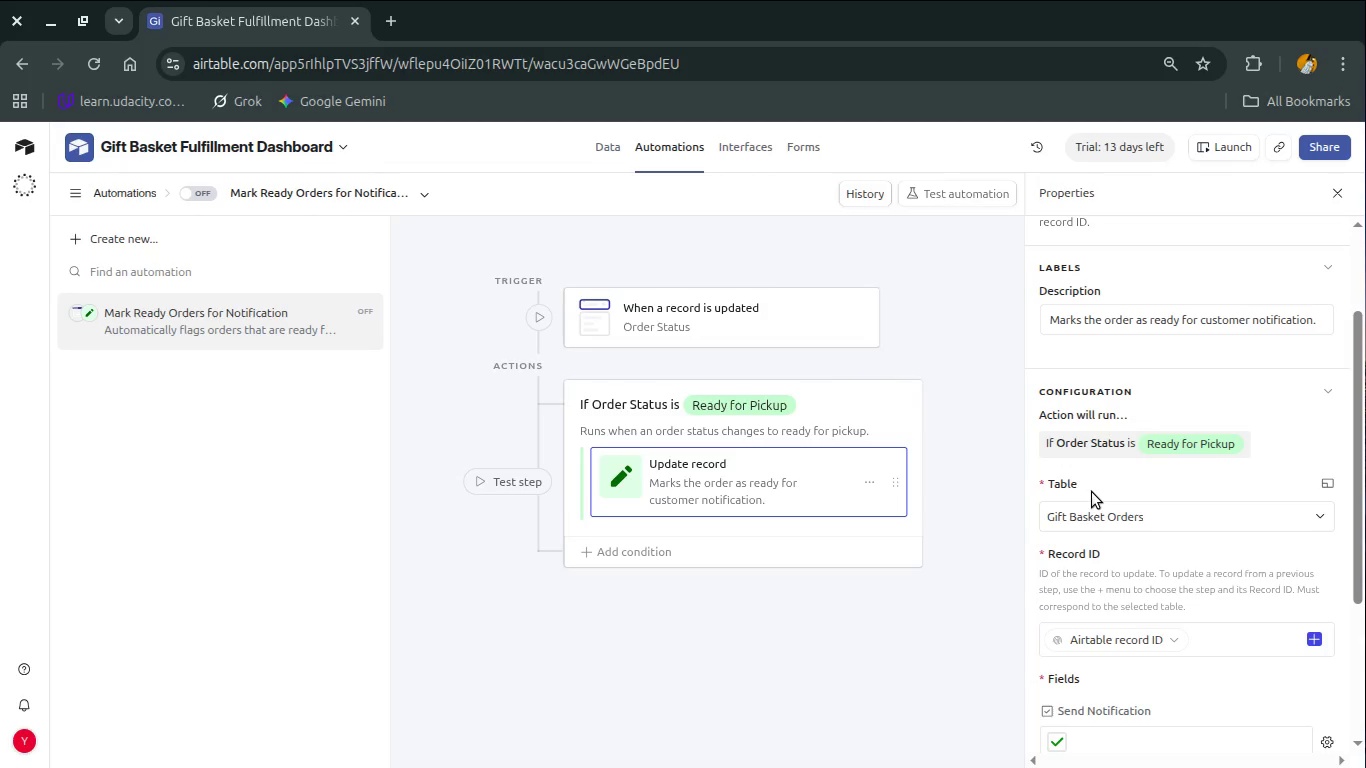 
scroll: coordinate [1092, 492], scroll_direction: down, amount: 4.0
 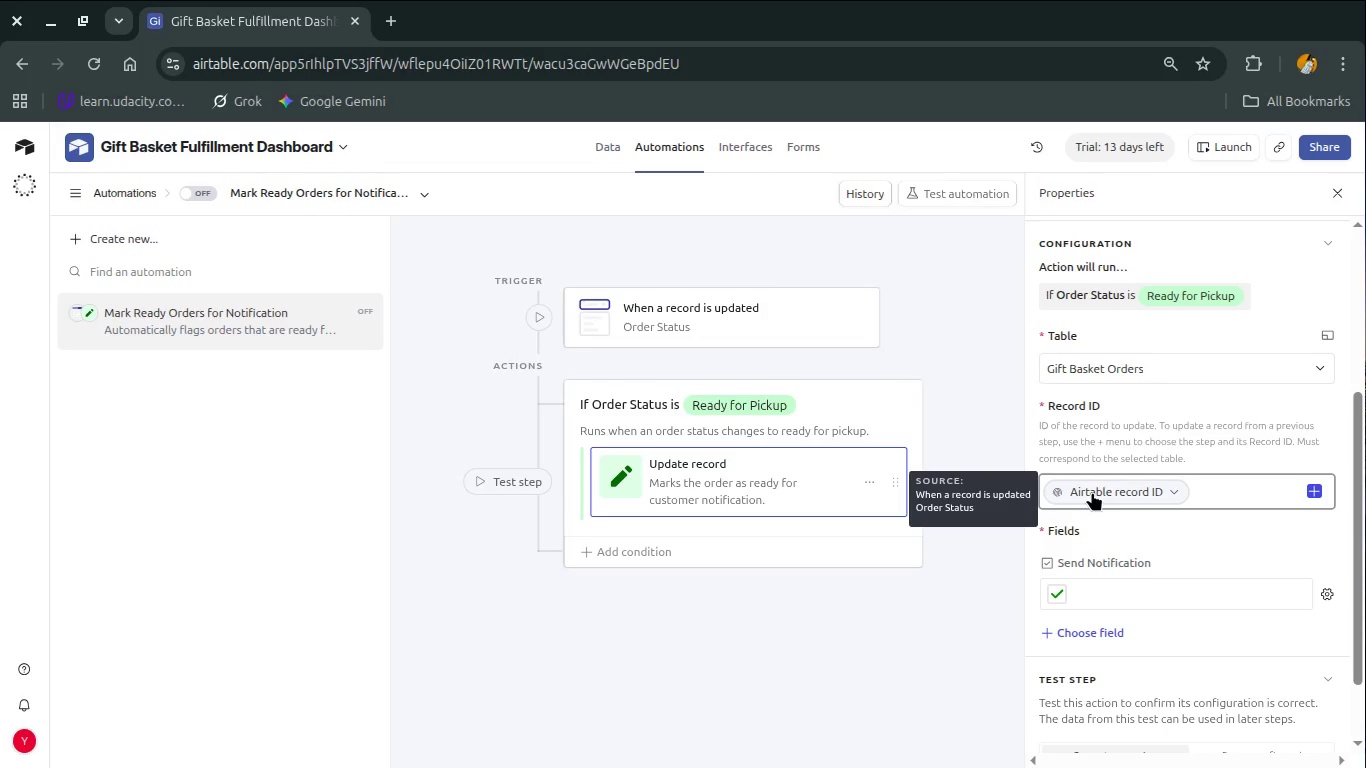 
wait(19.96)
 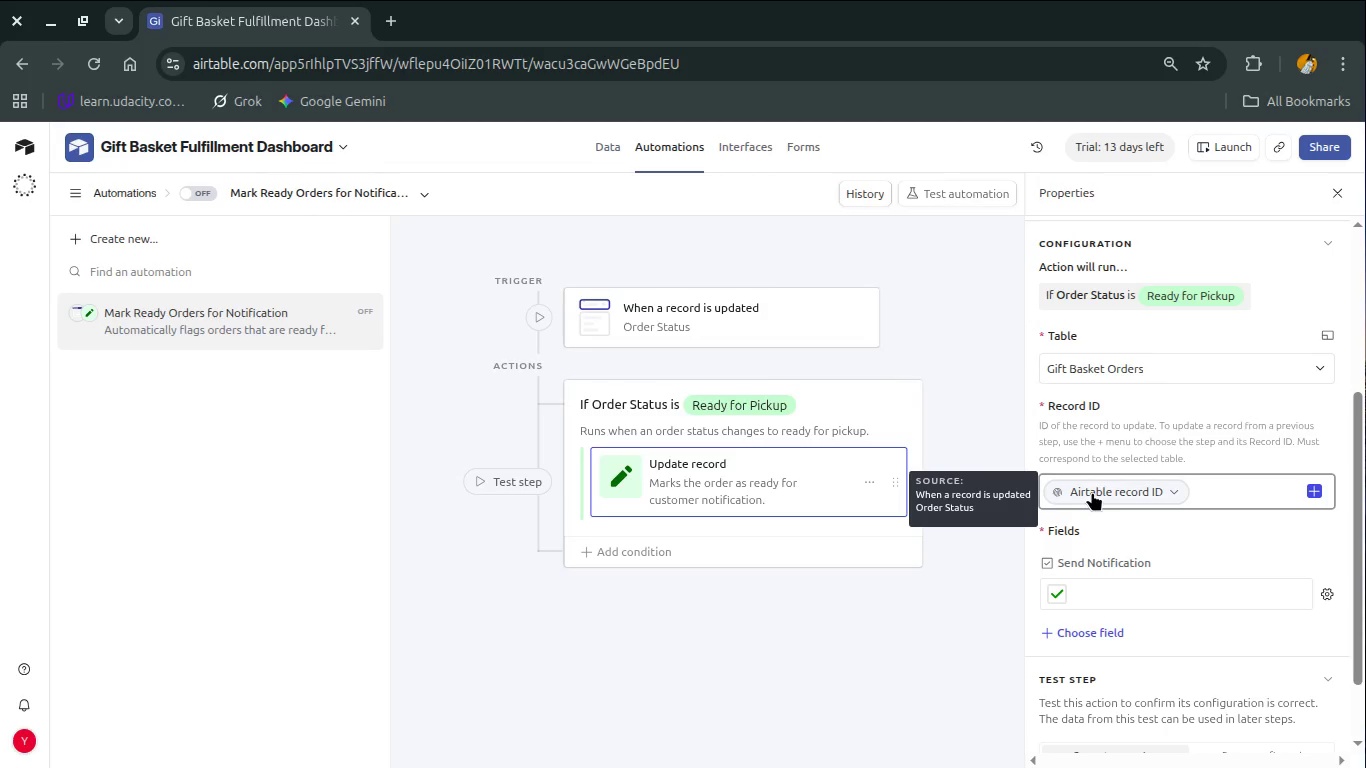 
left_click([1119, 429])
 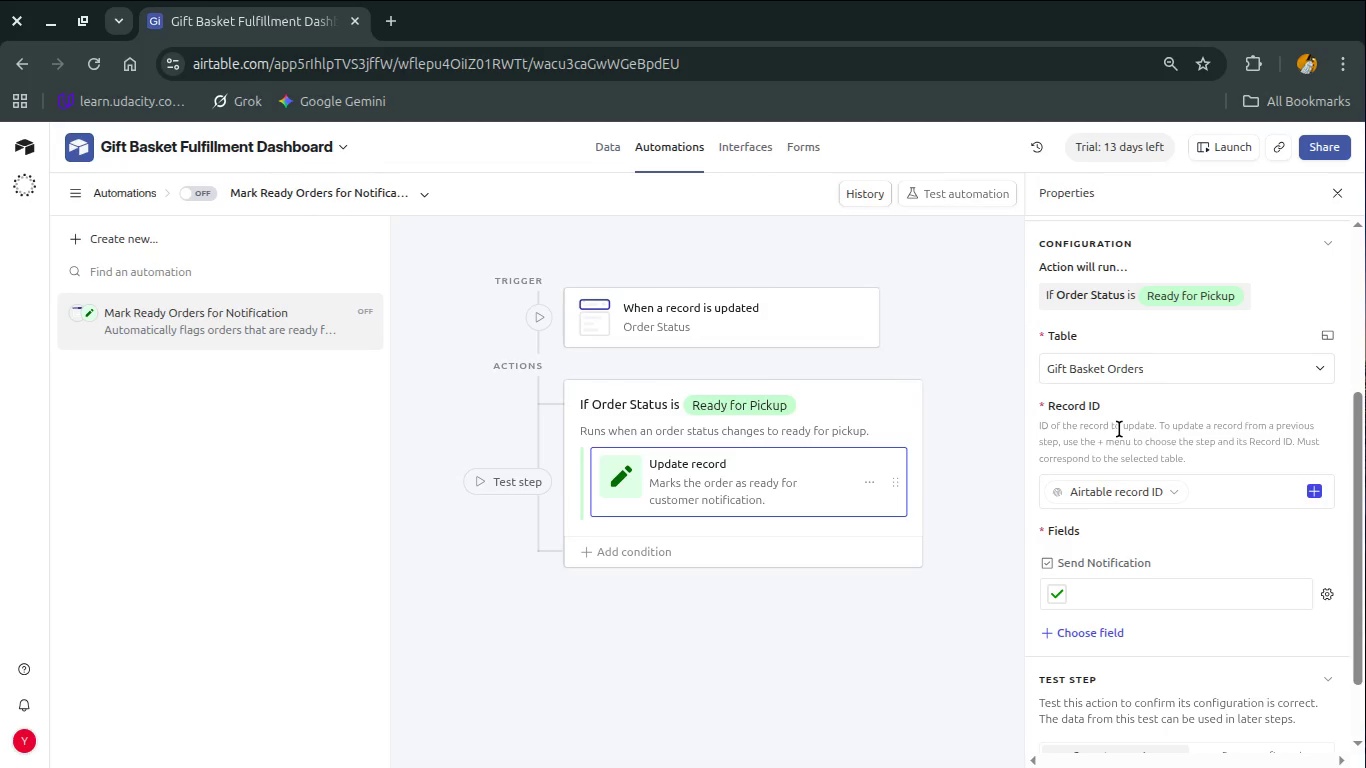 
wait(10.27)
 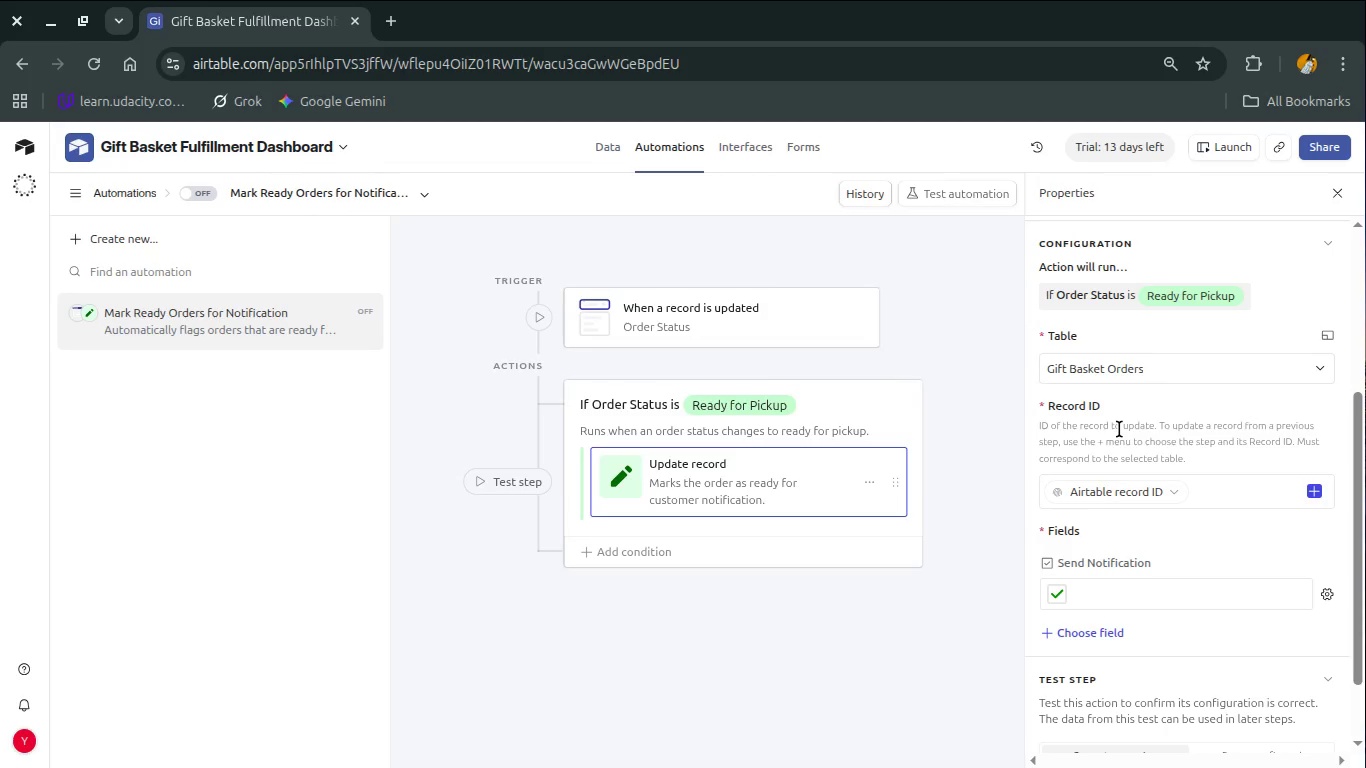 
left_click([1119, 429])
 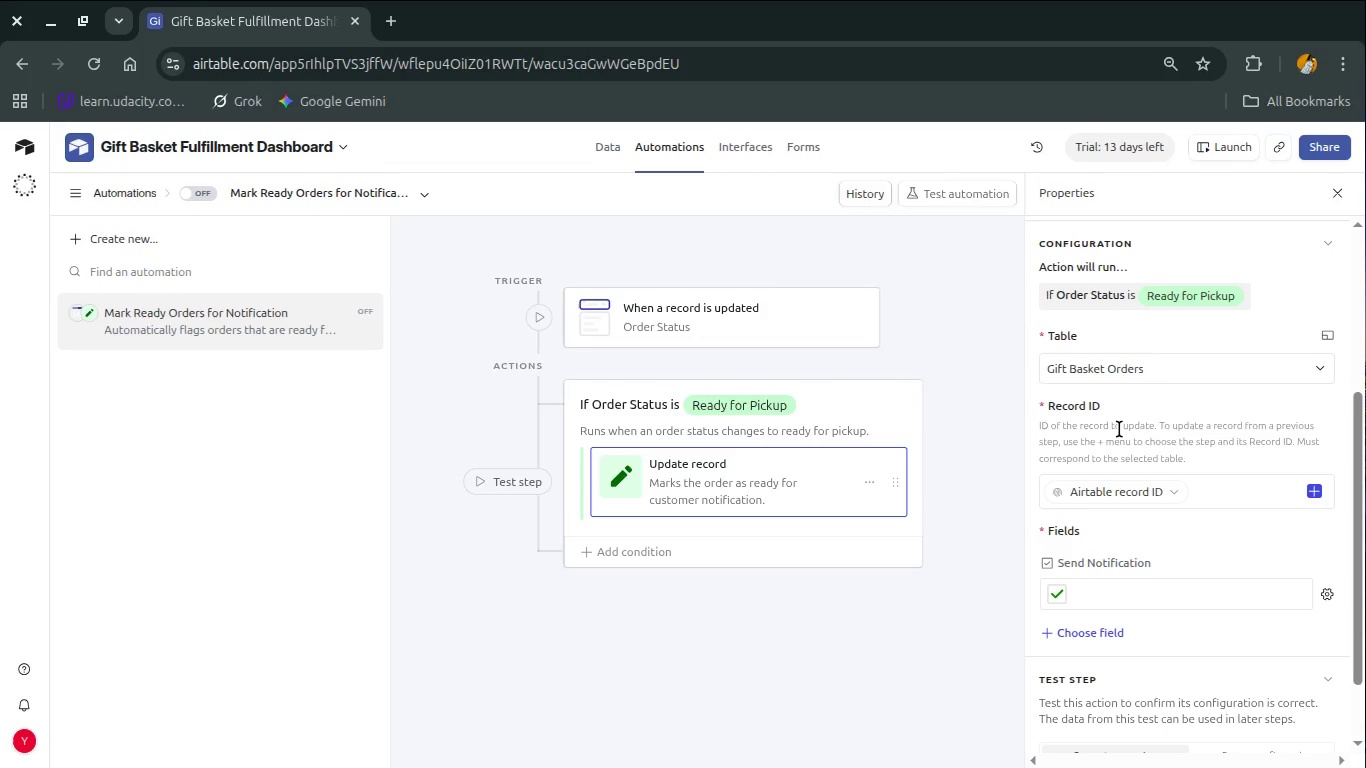 
wait(15.7)
 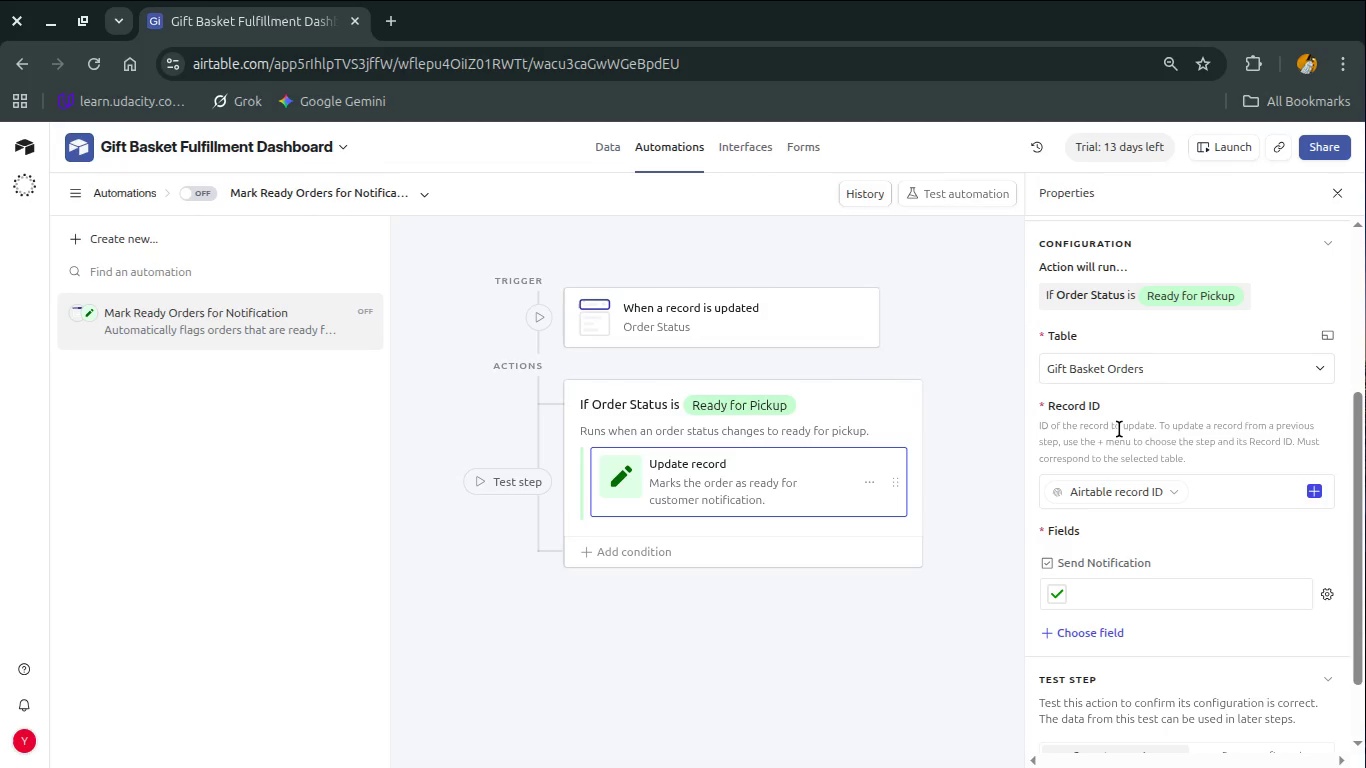 
left_click([957, 521])
 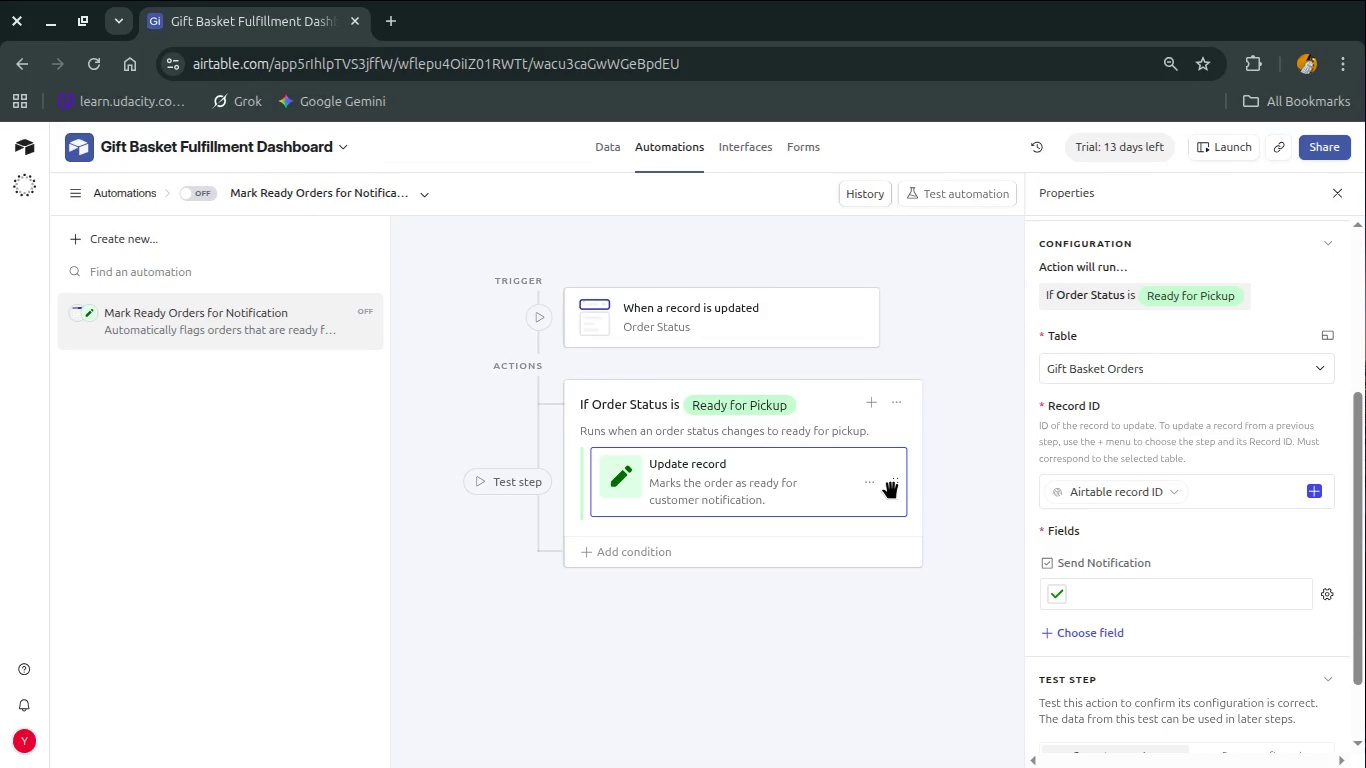 
left_click([992, 498])
 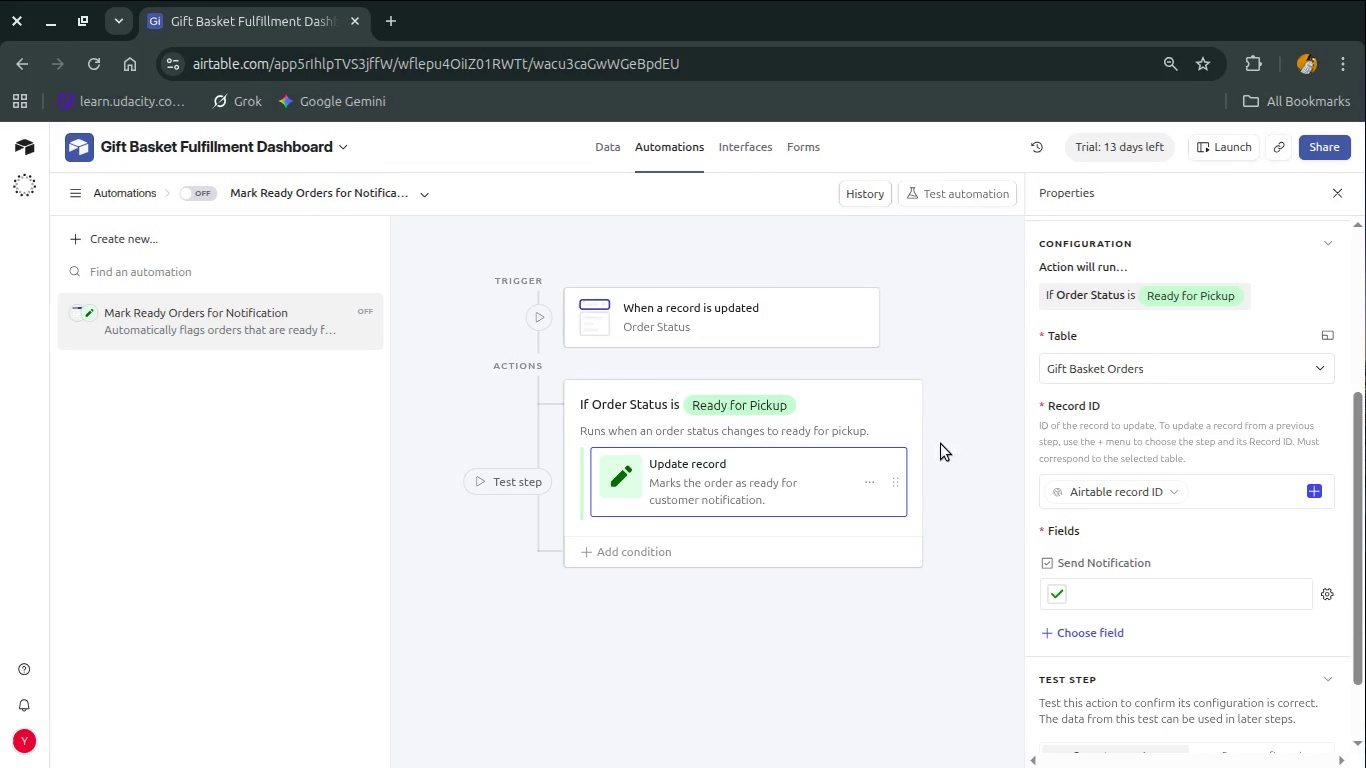 
left_click([949, 454])
 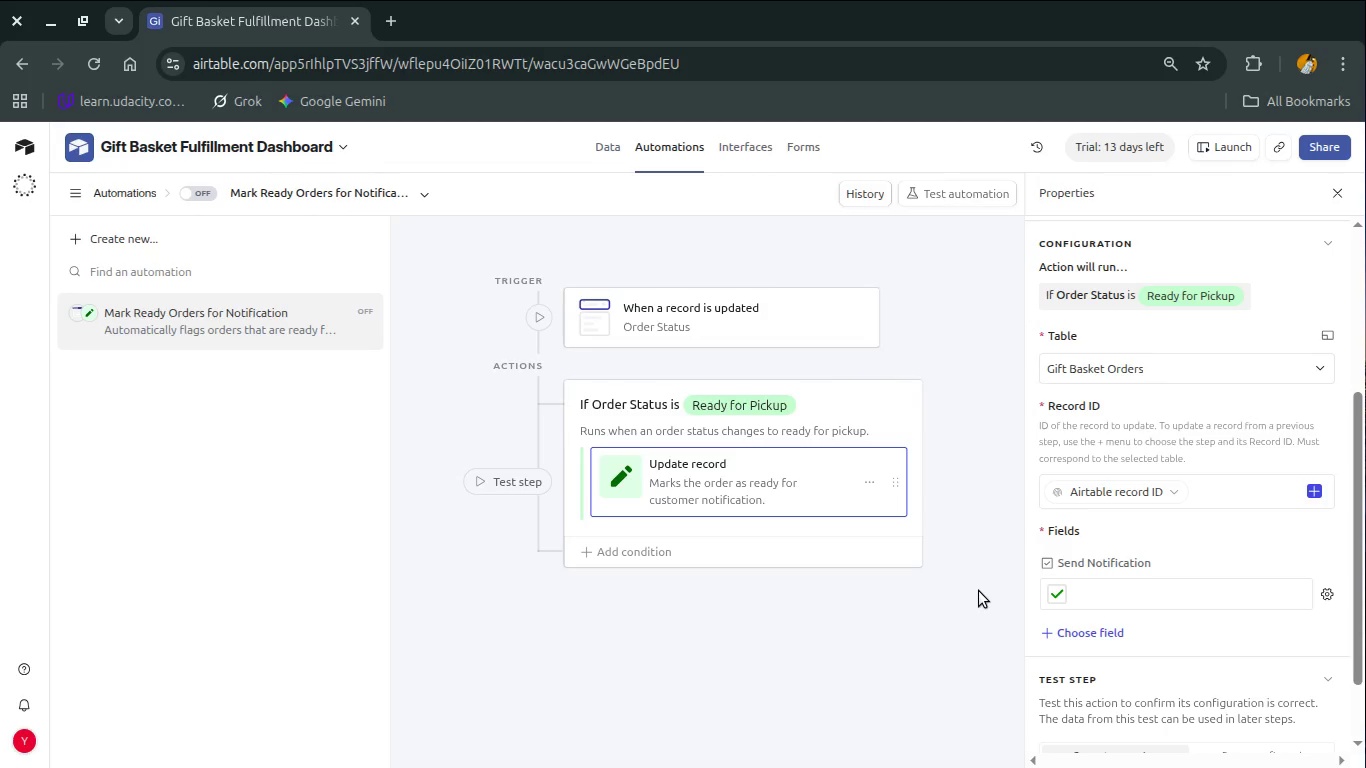 
wait(51.56)
 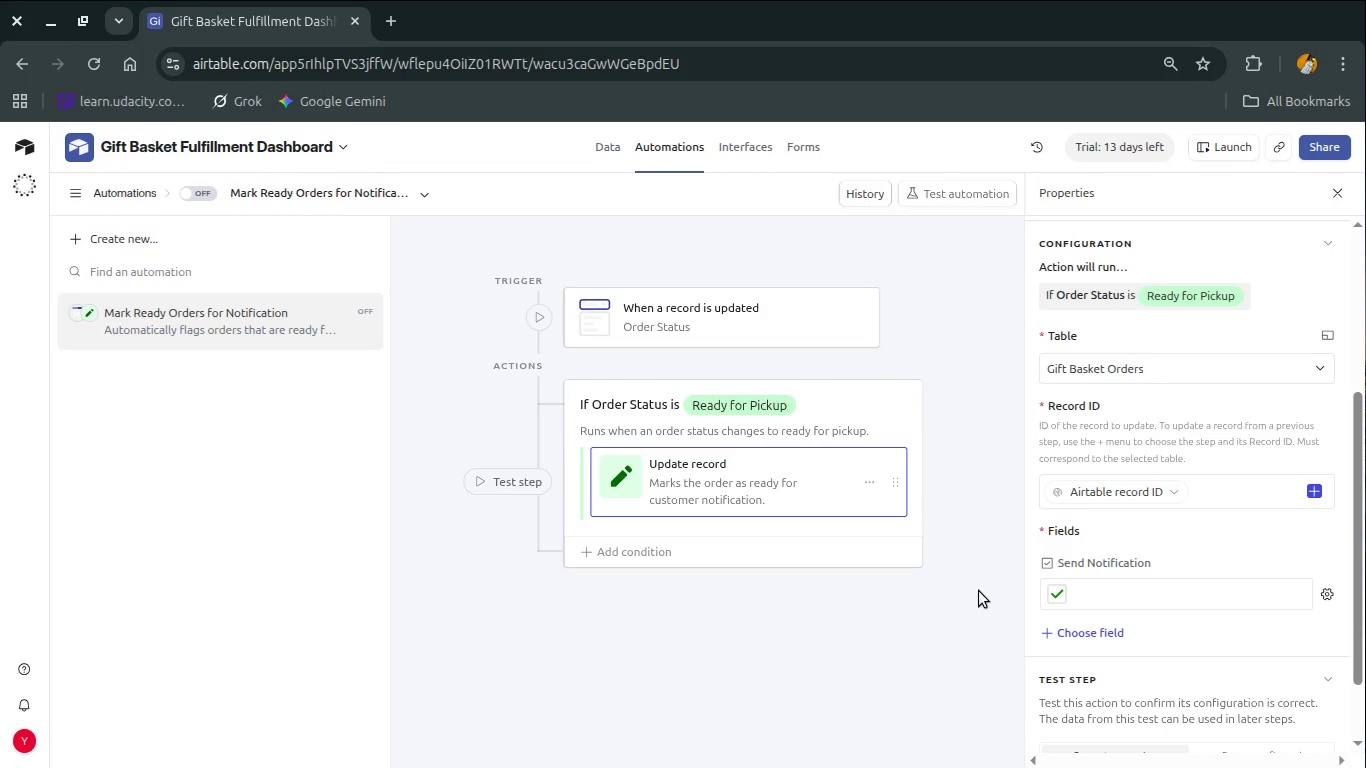 
left_click([946, 191])
 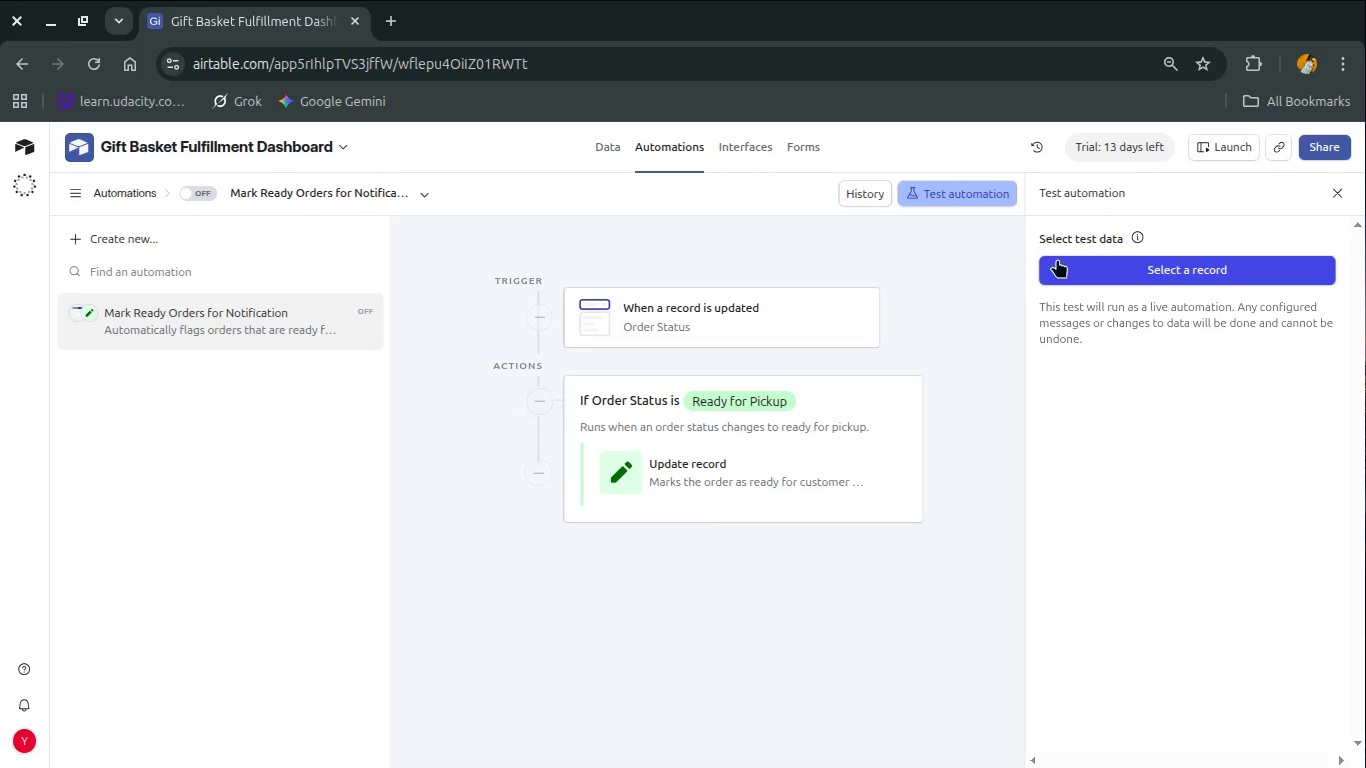 
left_click([1061, 269])
 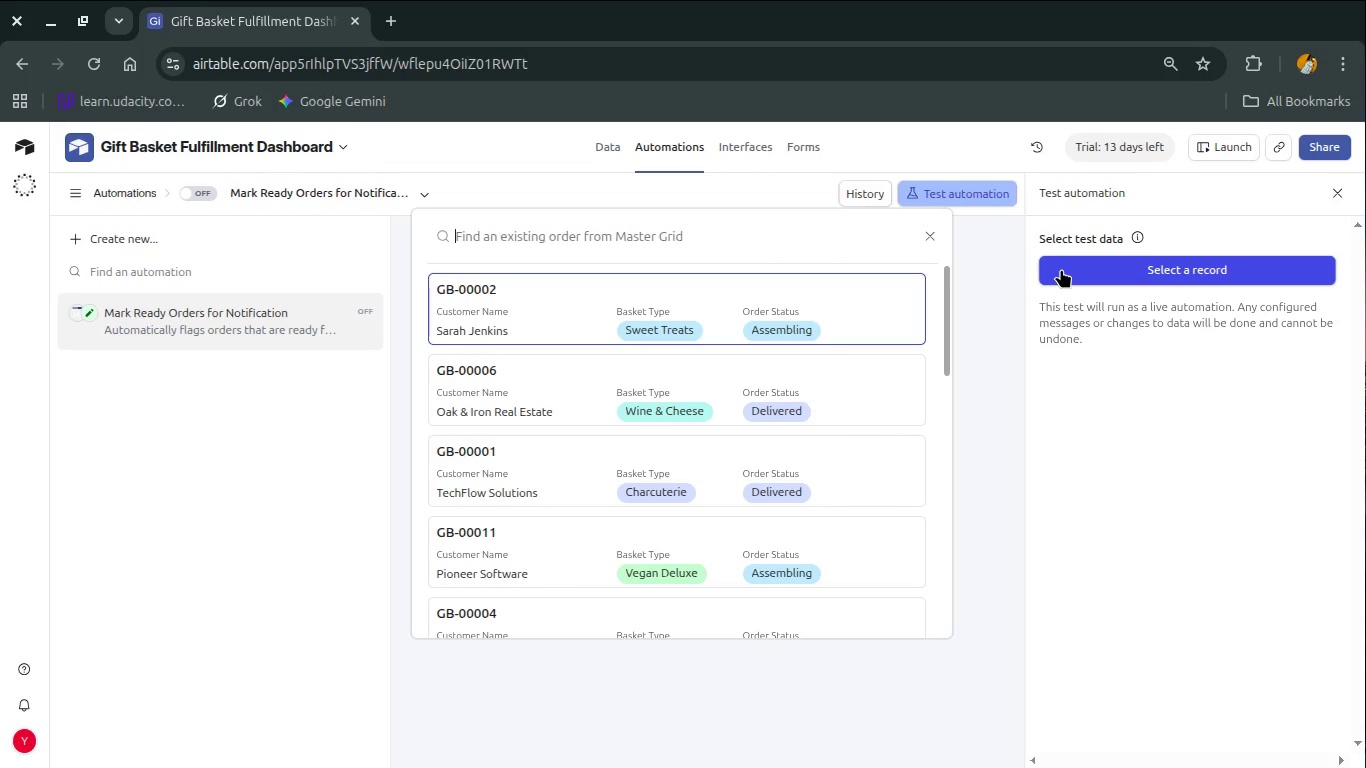 
wait(13.92)
 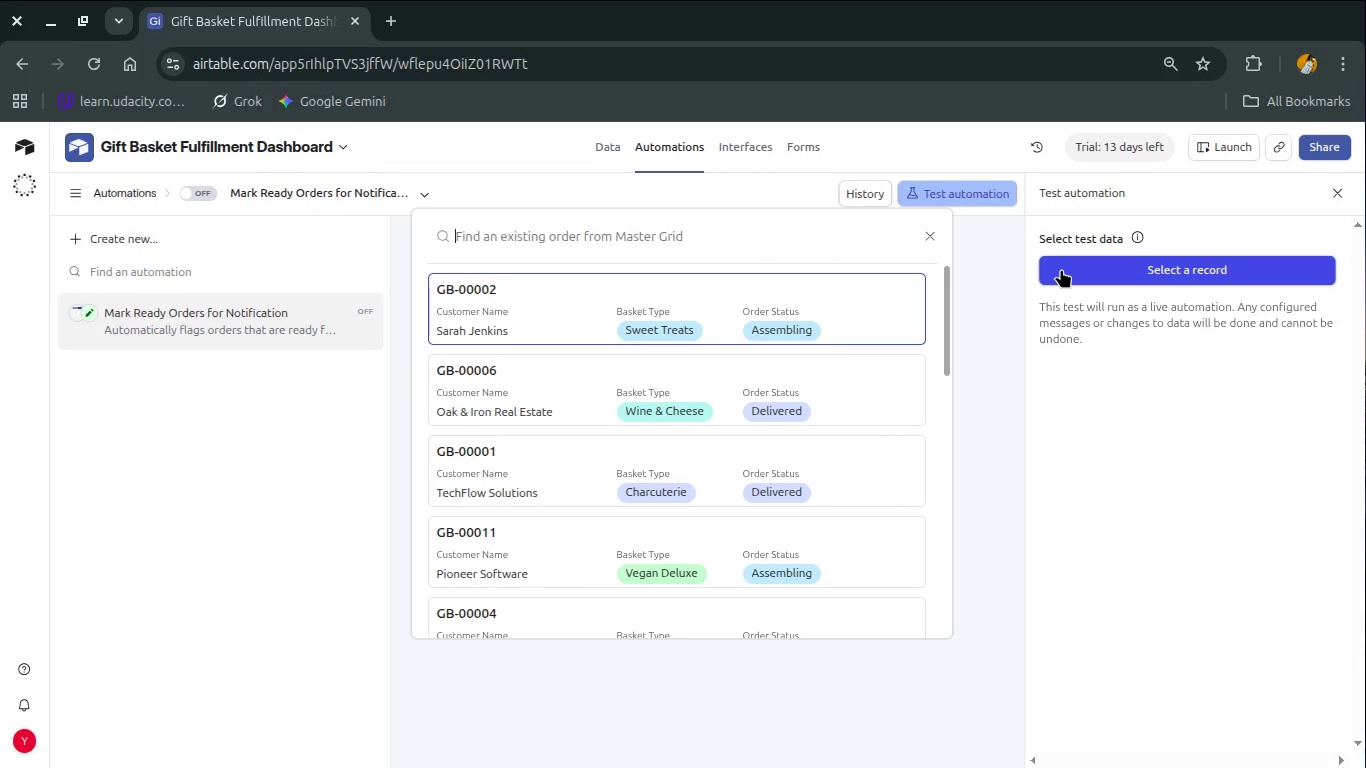 
left_click([1365, 767])
 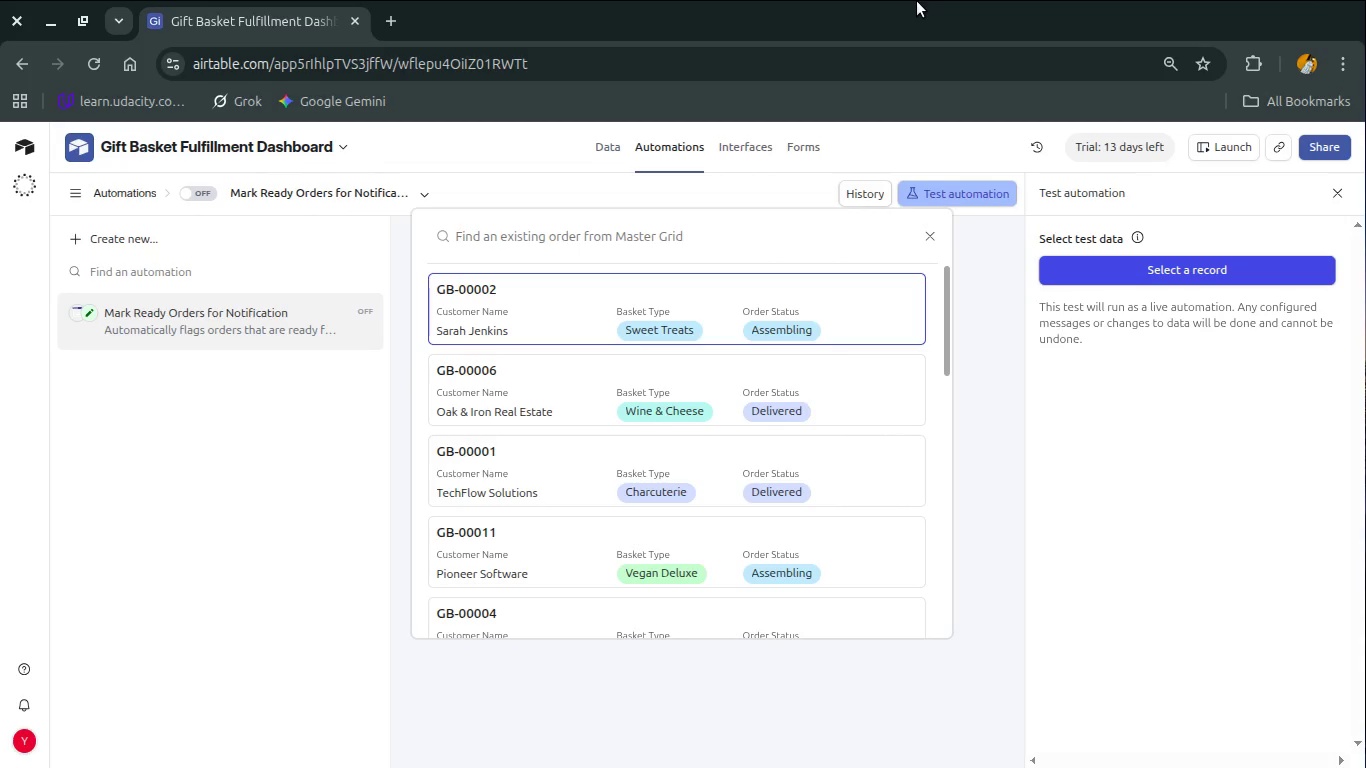 
wait(14.18)
 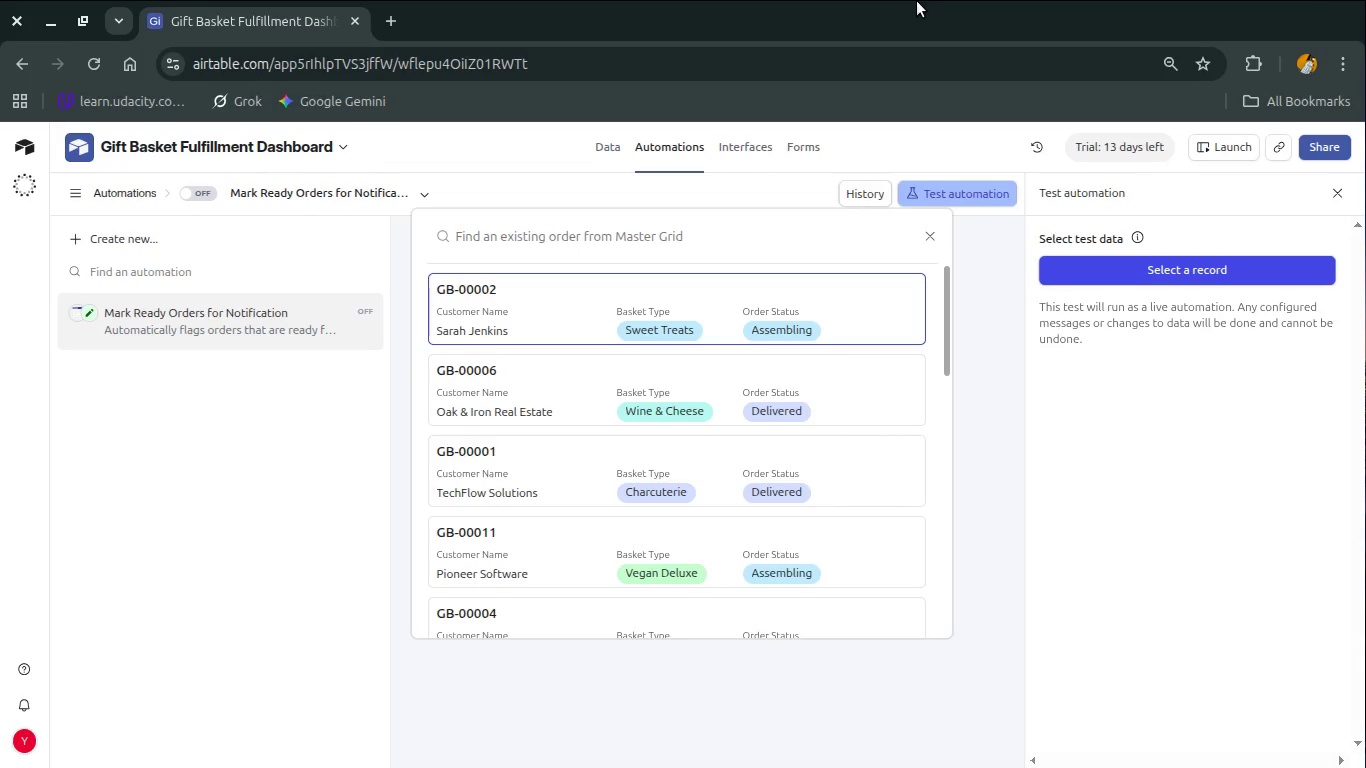 
left_click([752, 158])
 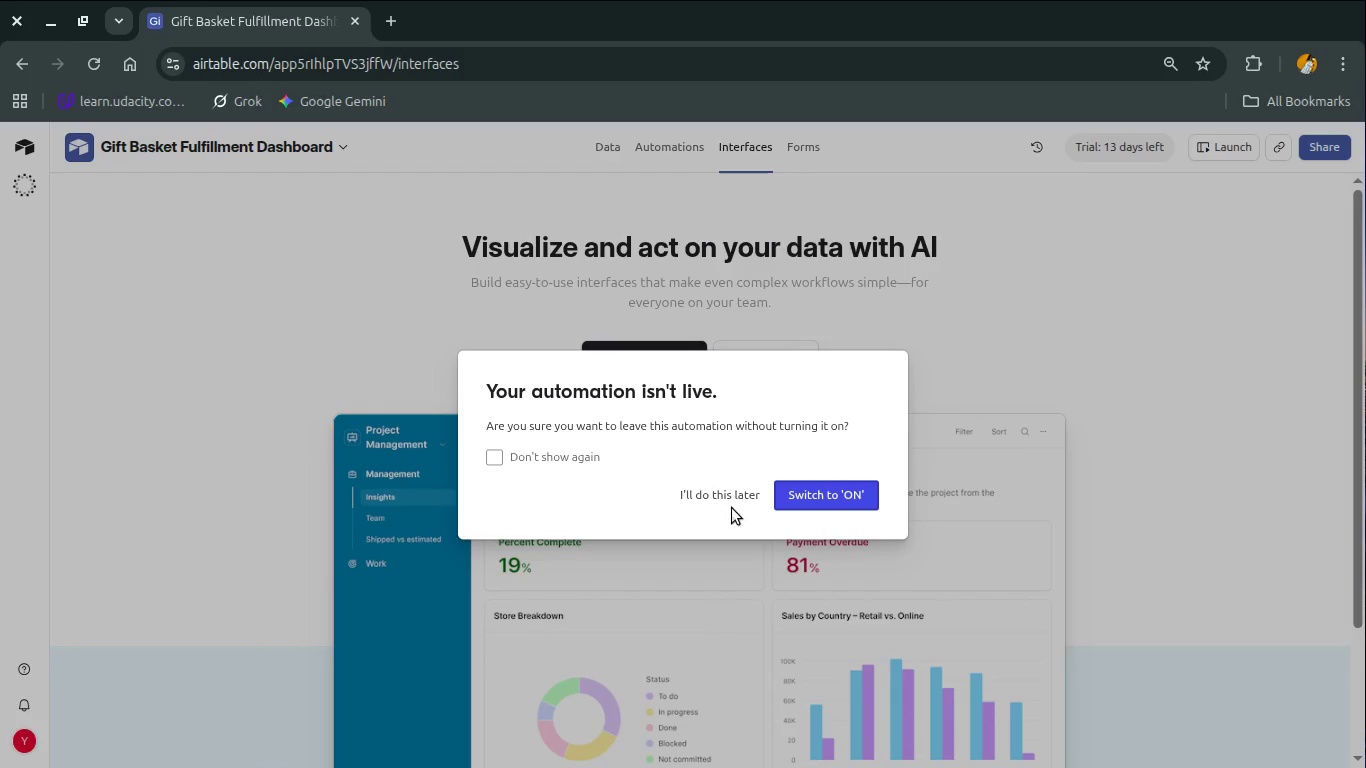 
left_click([734, 499])
 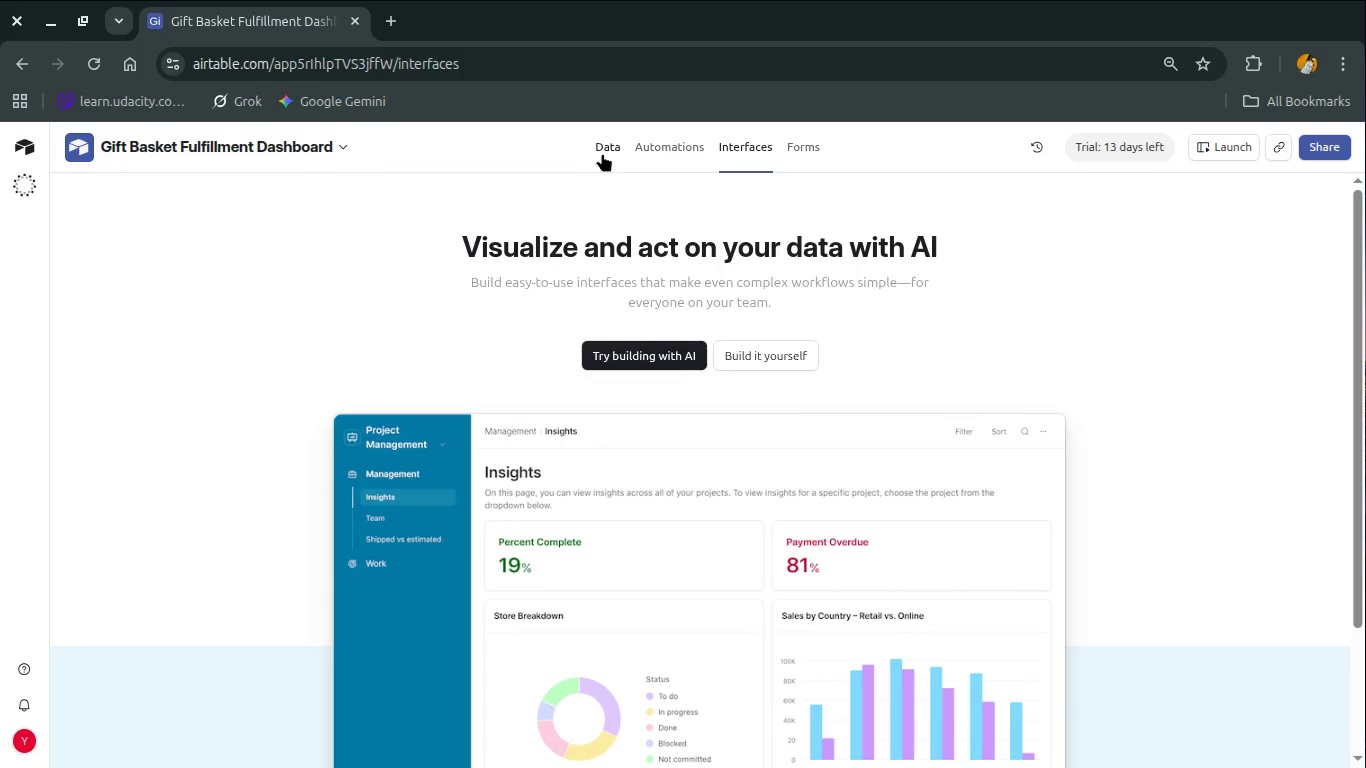 
left_click([601, 144])
 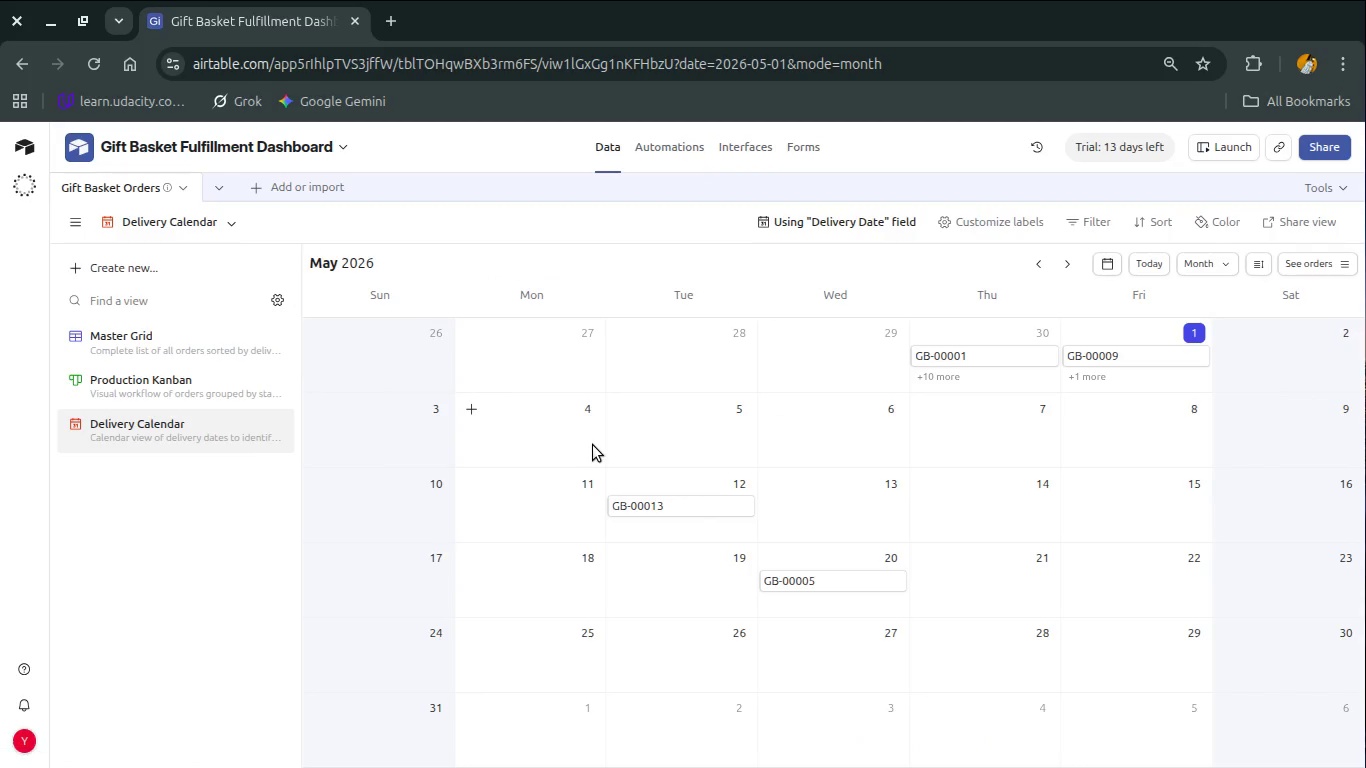 
scroll: coordinate [907, 641], scroll_direction: down, amount: 31.0
 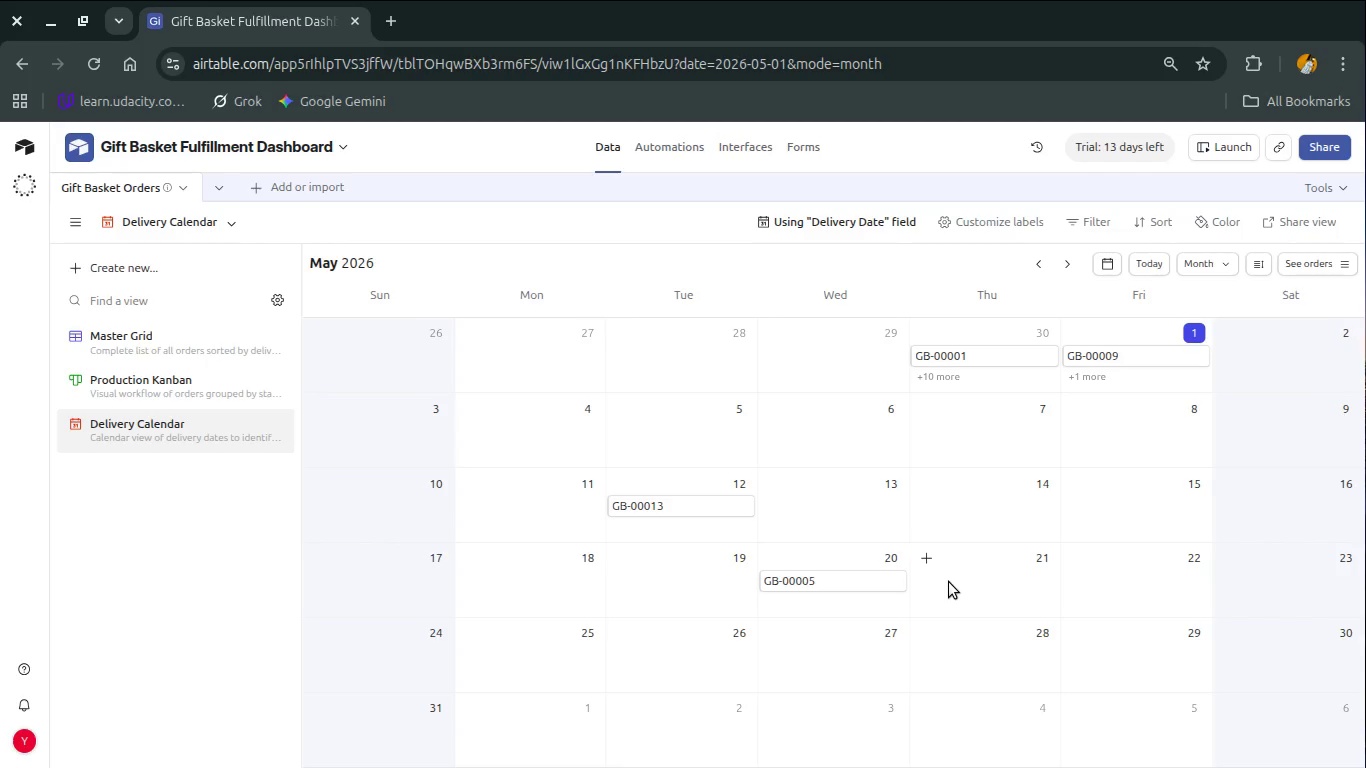 
left_click([949, 582])
 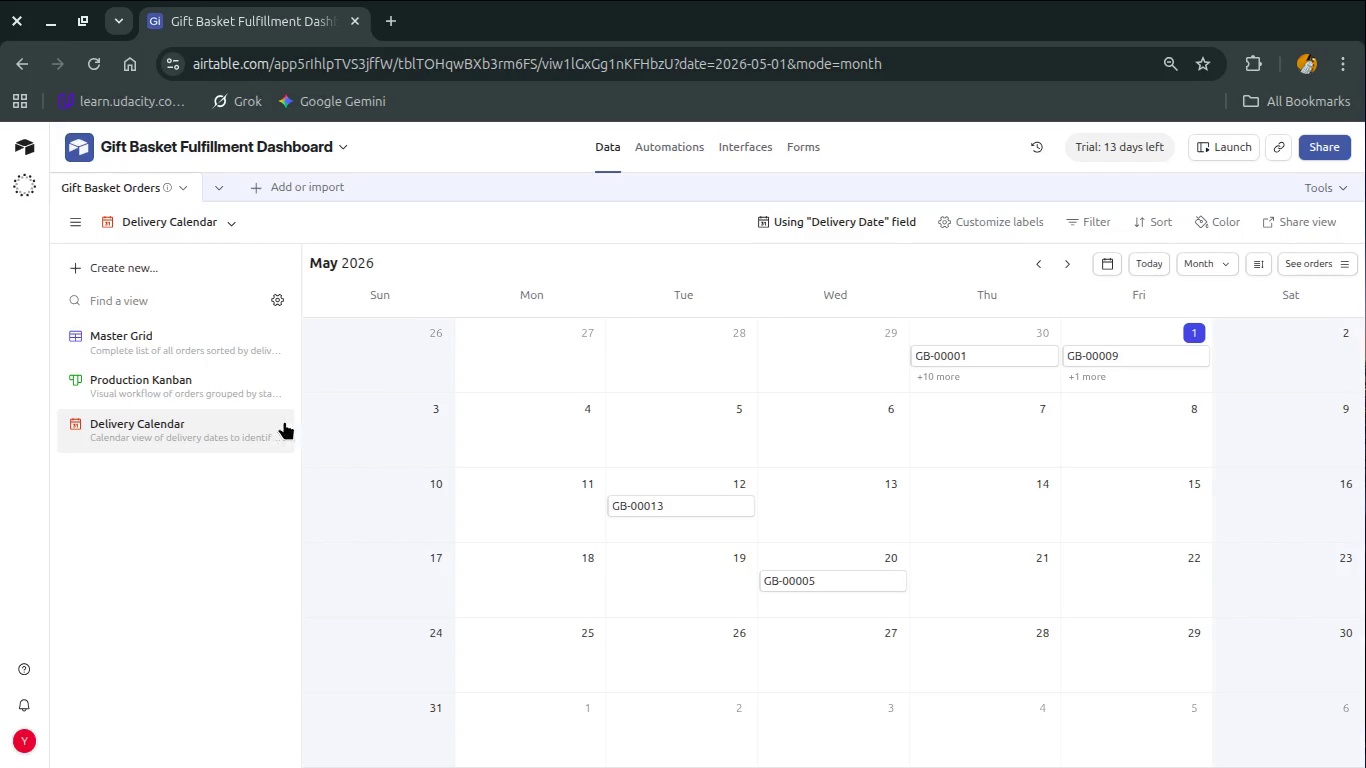 
left_click([210, 378])